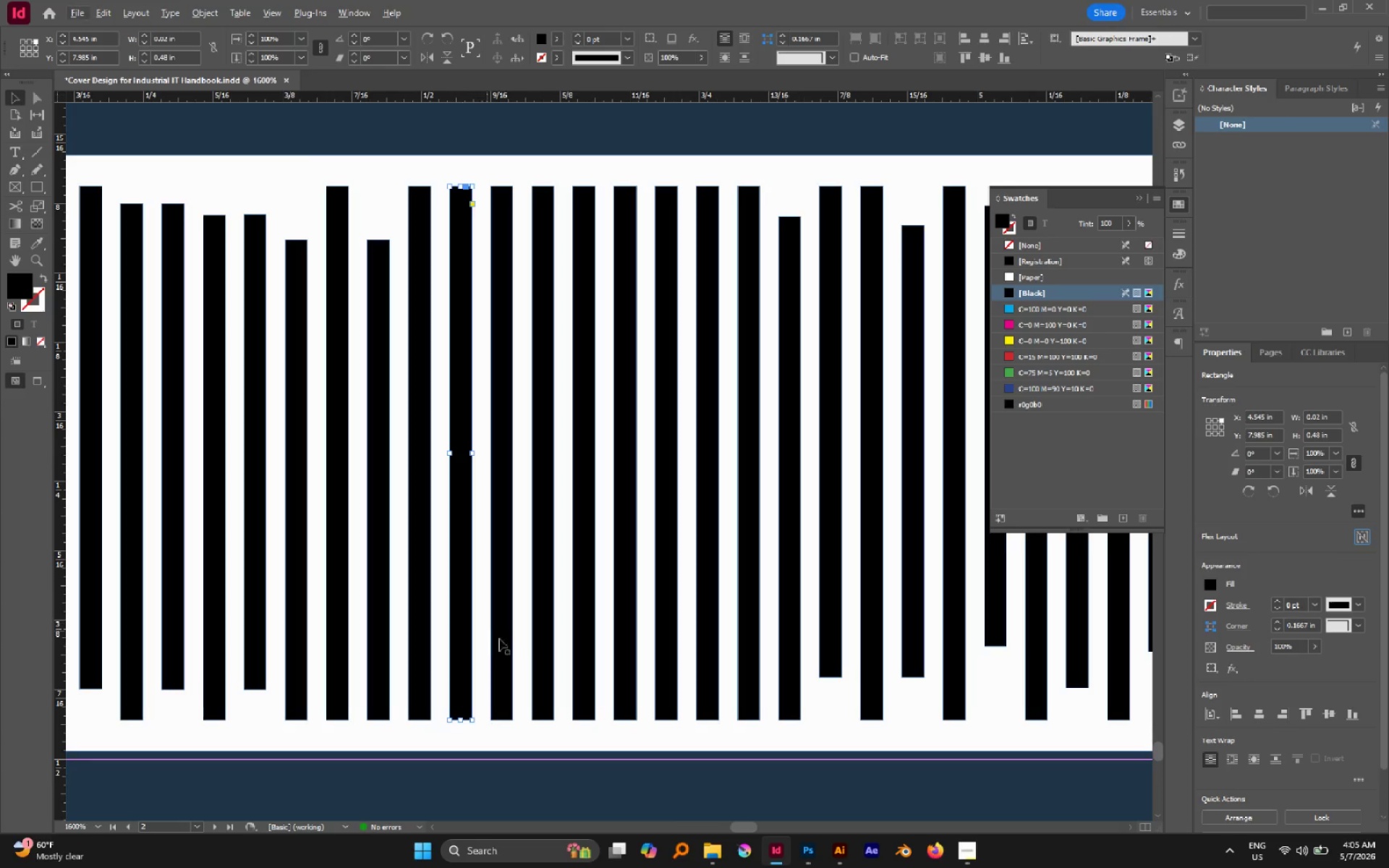 
hold_key(key=ShiftLeft, duration=3.89)
left_click([545, 647])
 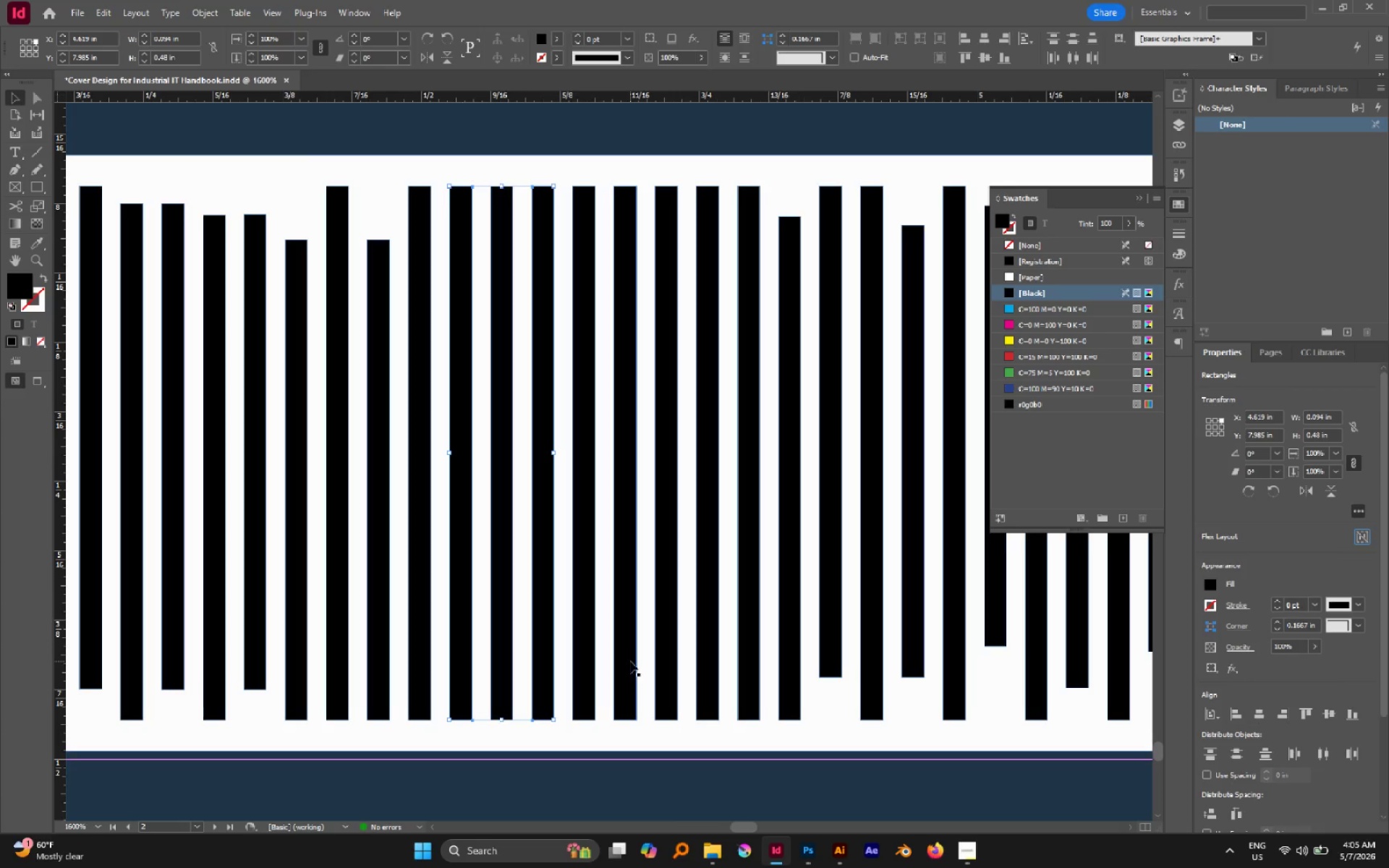 
left_click([630, 661])
 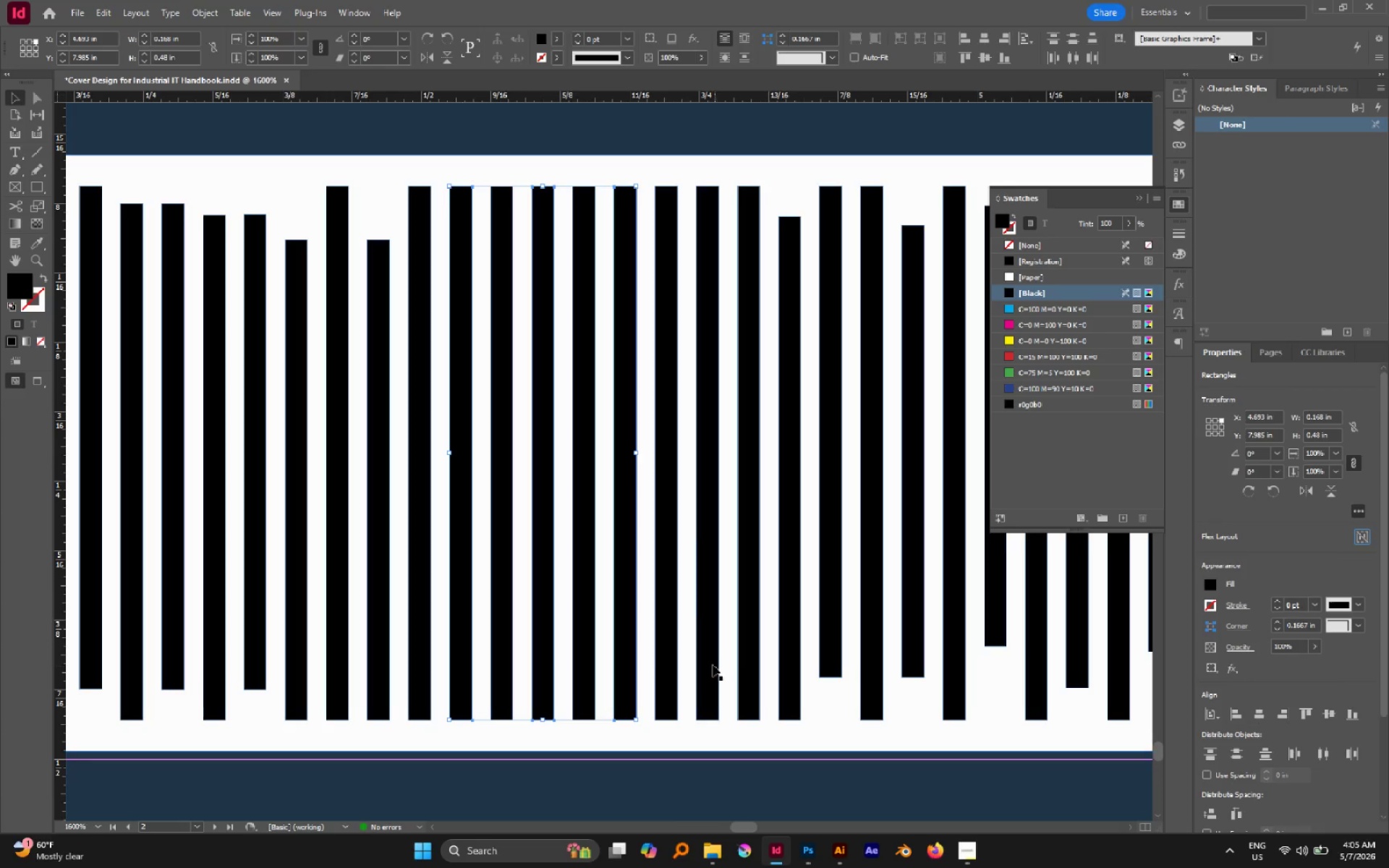 
left_click([710, 664])
 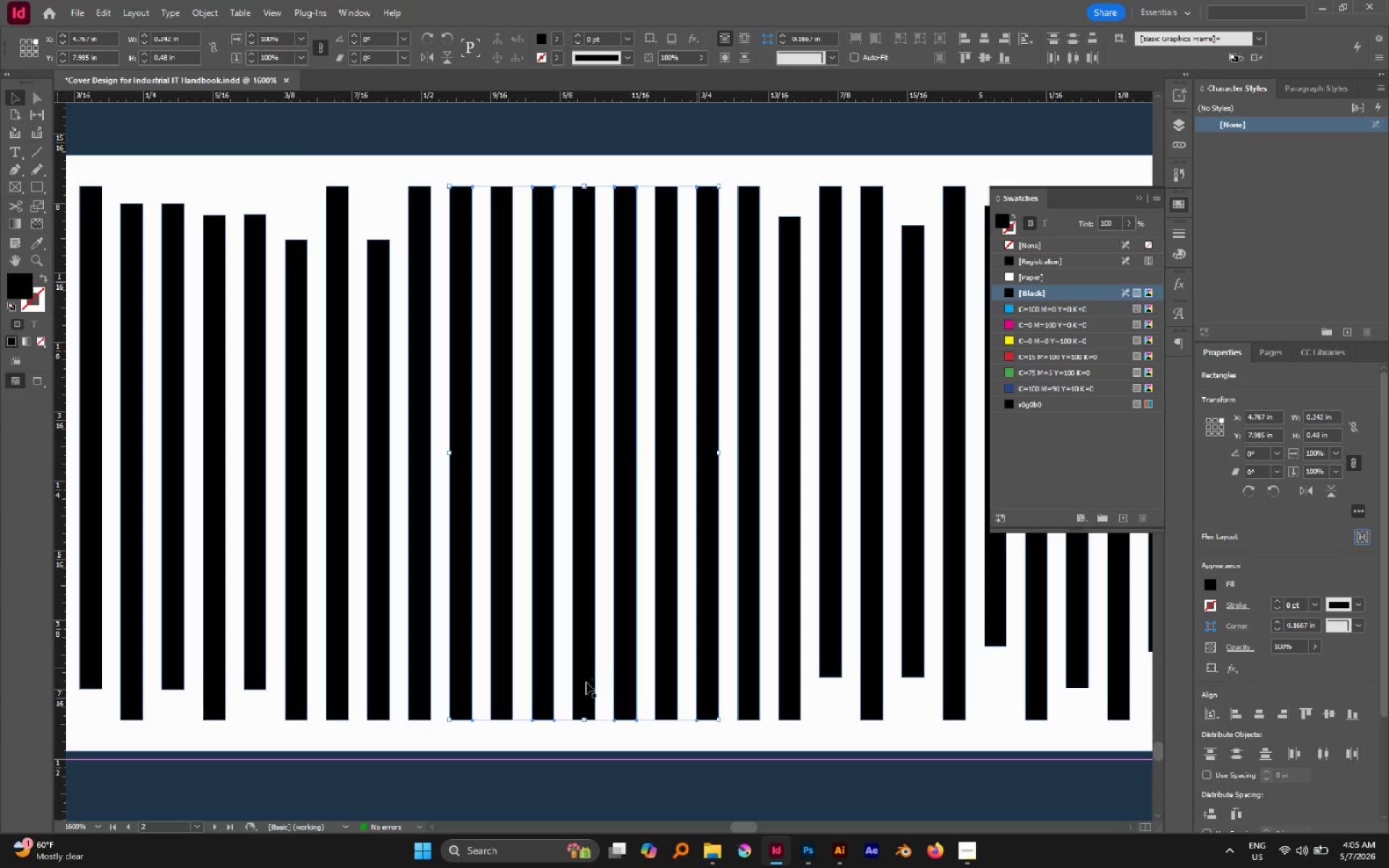 
hold_key(key=AltLeft, duration=2.11)
left_click_drag(start_coordinate=[583, 720], to_coordinate=[577, 686])
 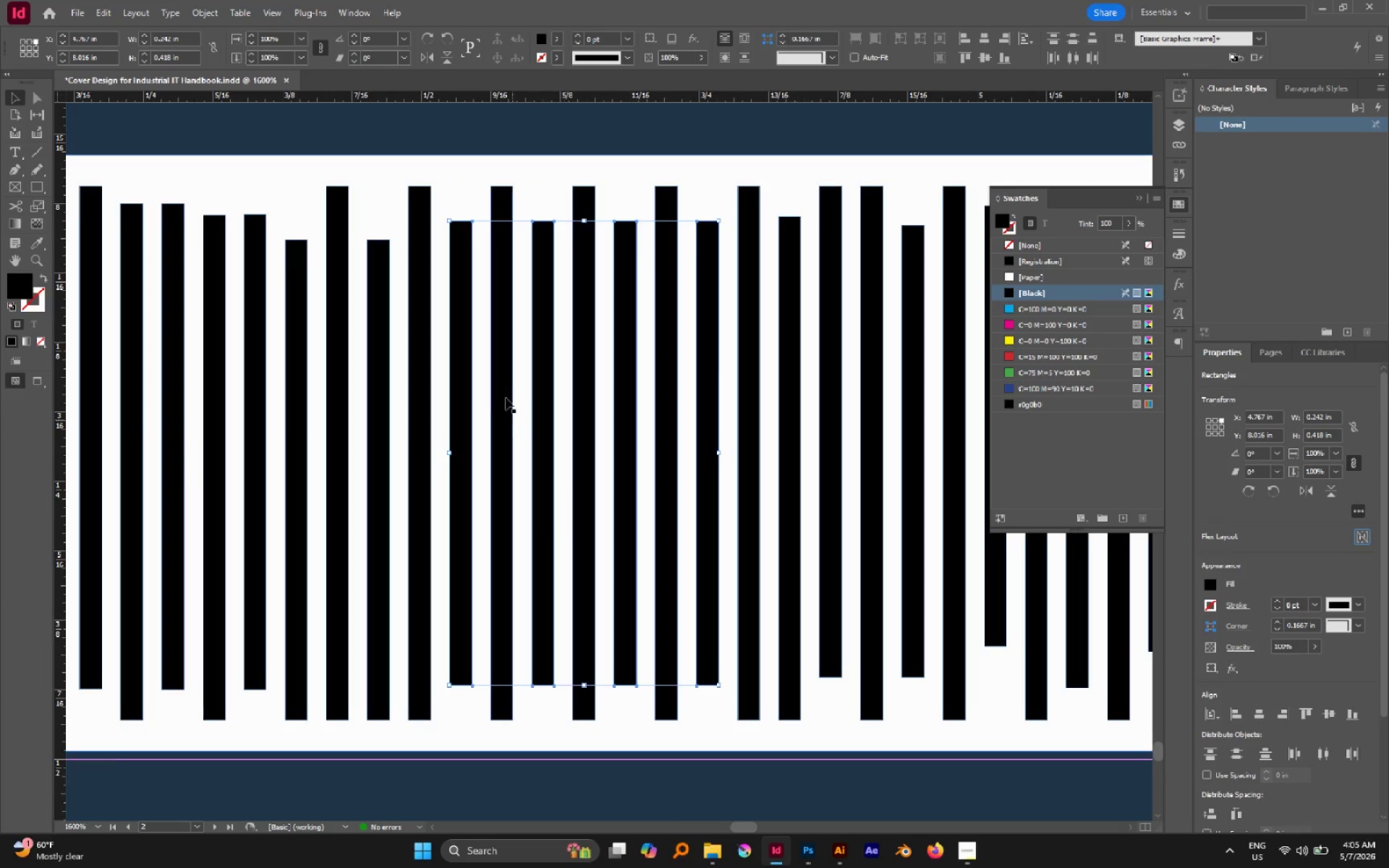 
hold_key(key=AltLeft, duration=1.08)
scroll: coordinate [523, 430], scroll_direction: down, amount: 5.0
 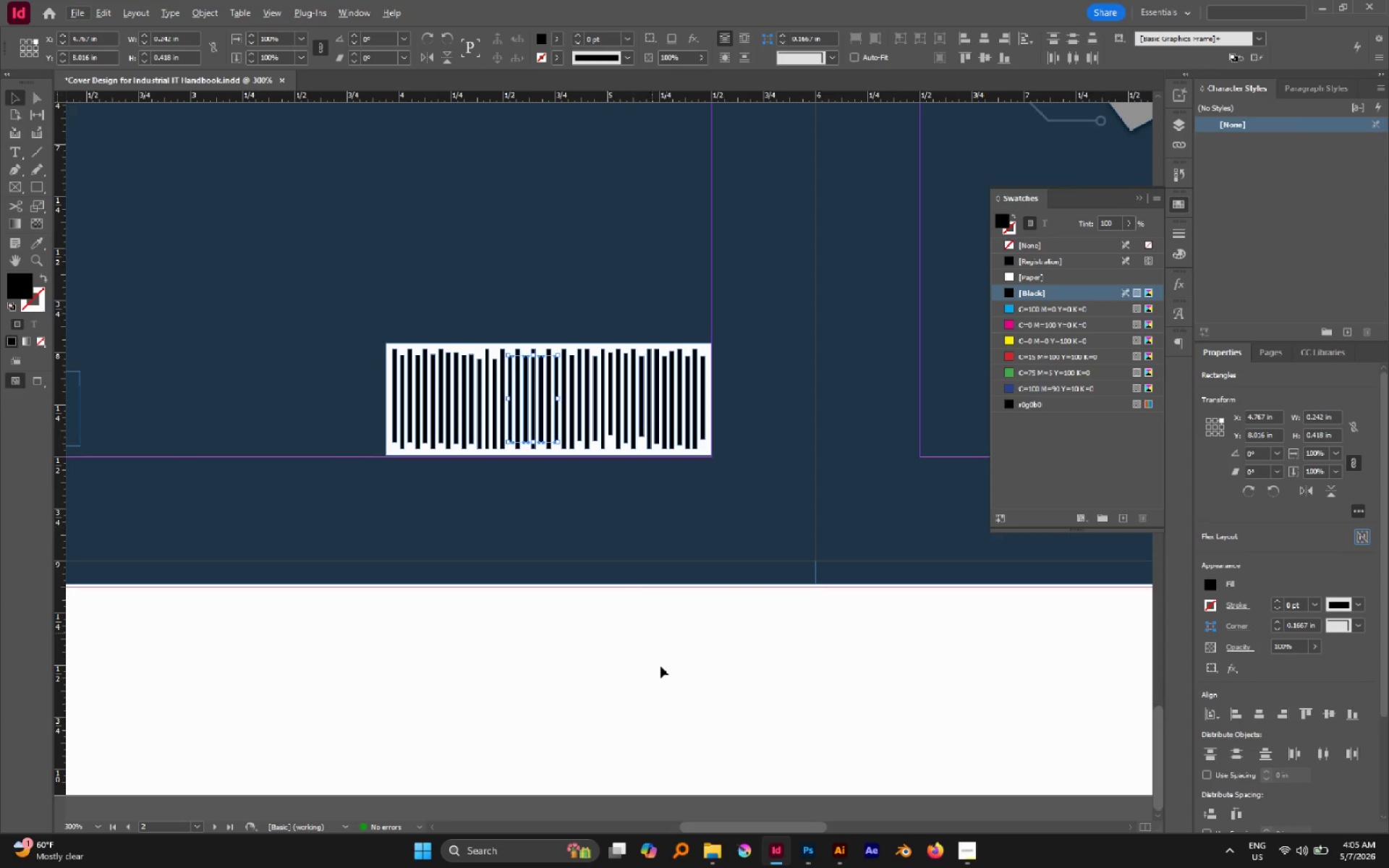 
left_click([661, 668])
 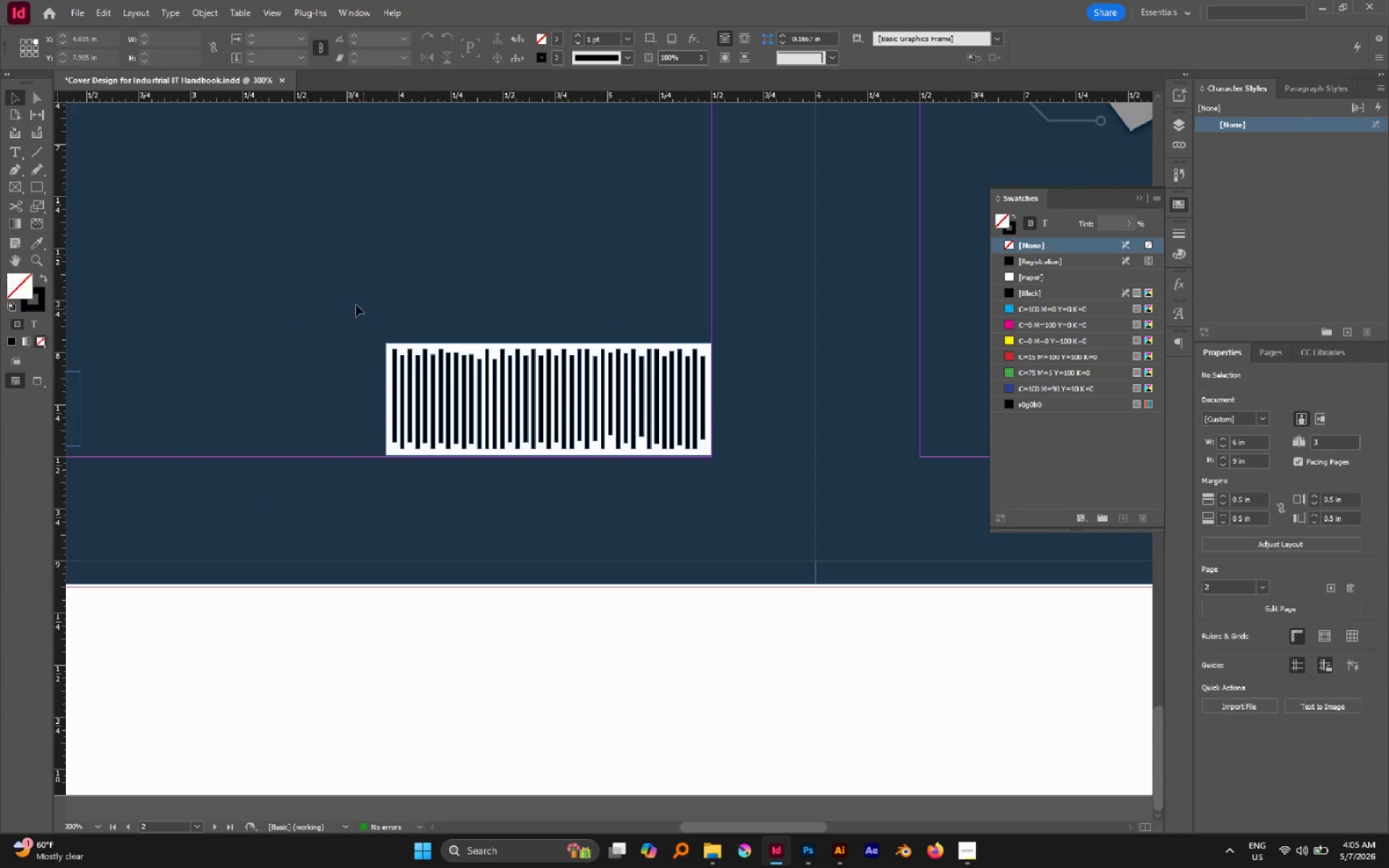 
left_click_drag(start_coordinate=[349, 302], to_coordinate=[760, 535])
 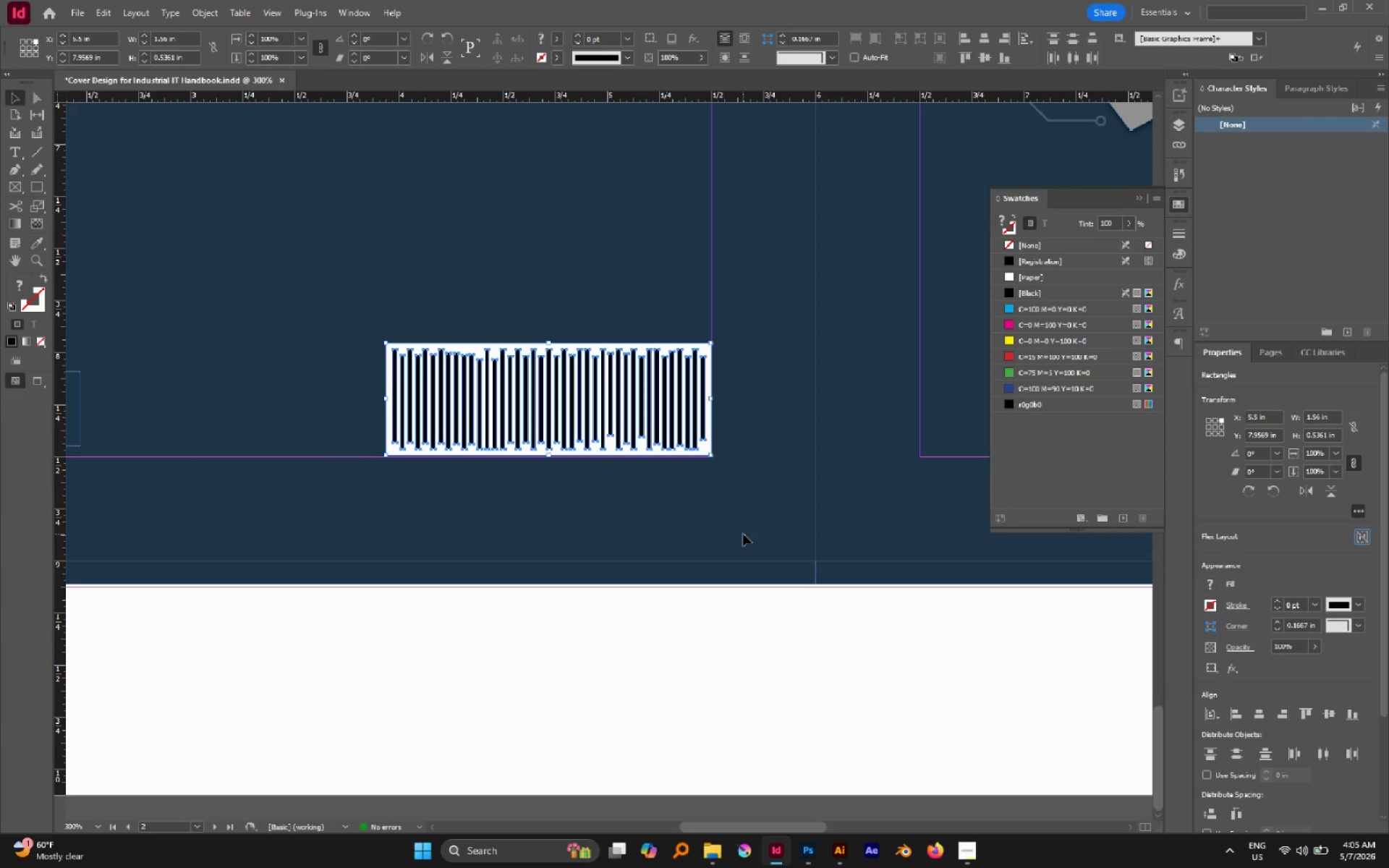 
key(Control+G)
 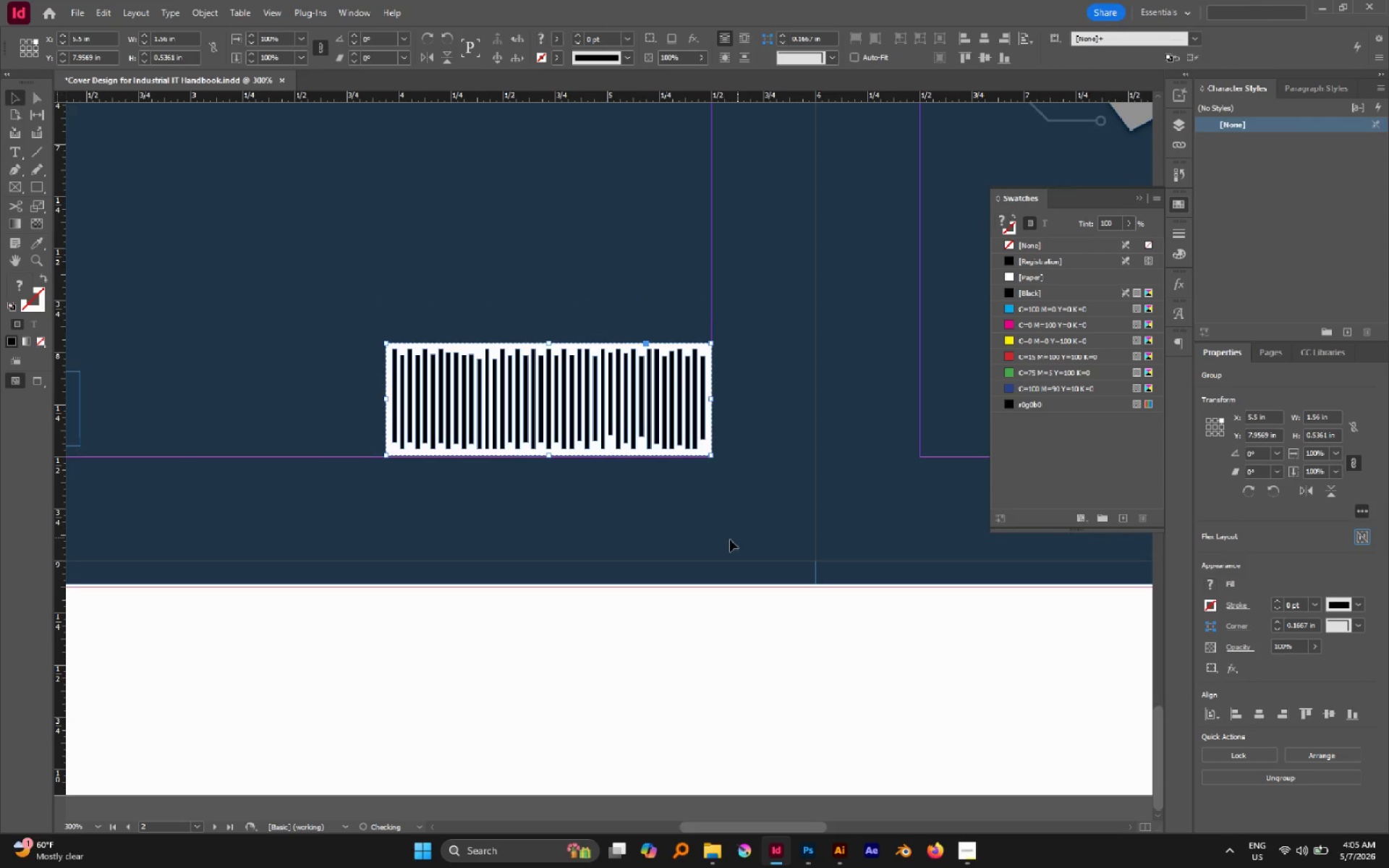 
left_click([730, 540])
 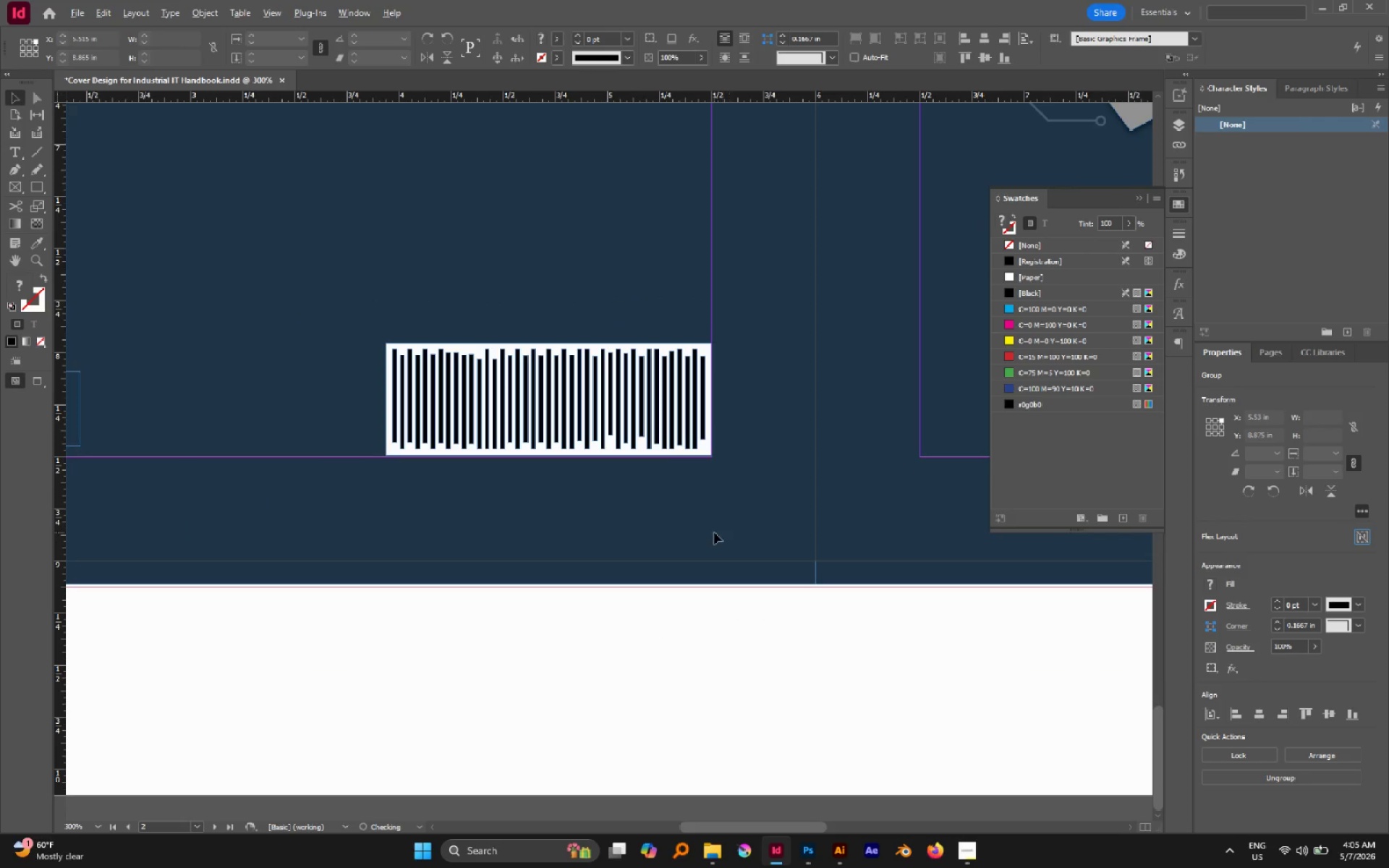 
hold_key(key=AltLeft, duration=0.72)
scroll: coordinate [713, 532], scroll_direction: down, amount: 3.0
 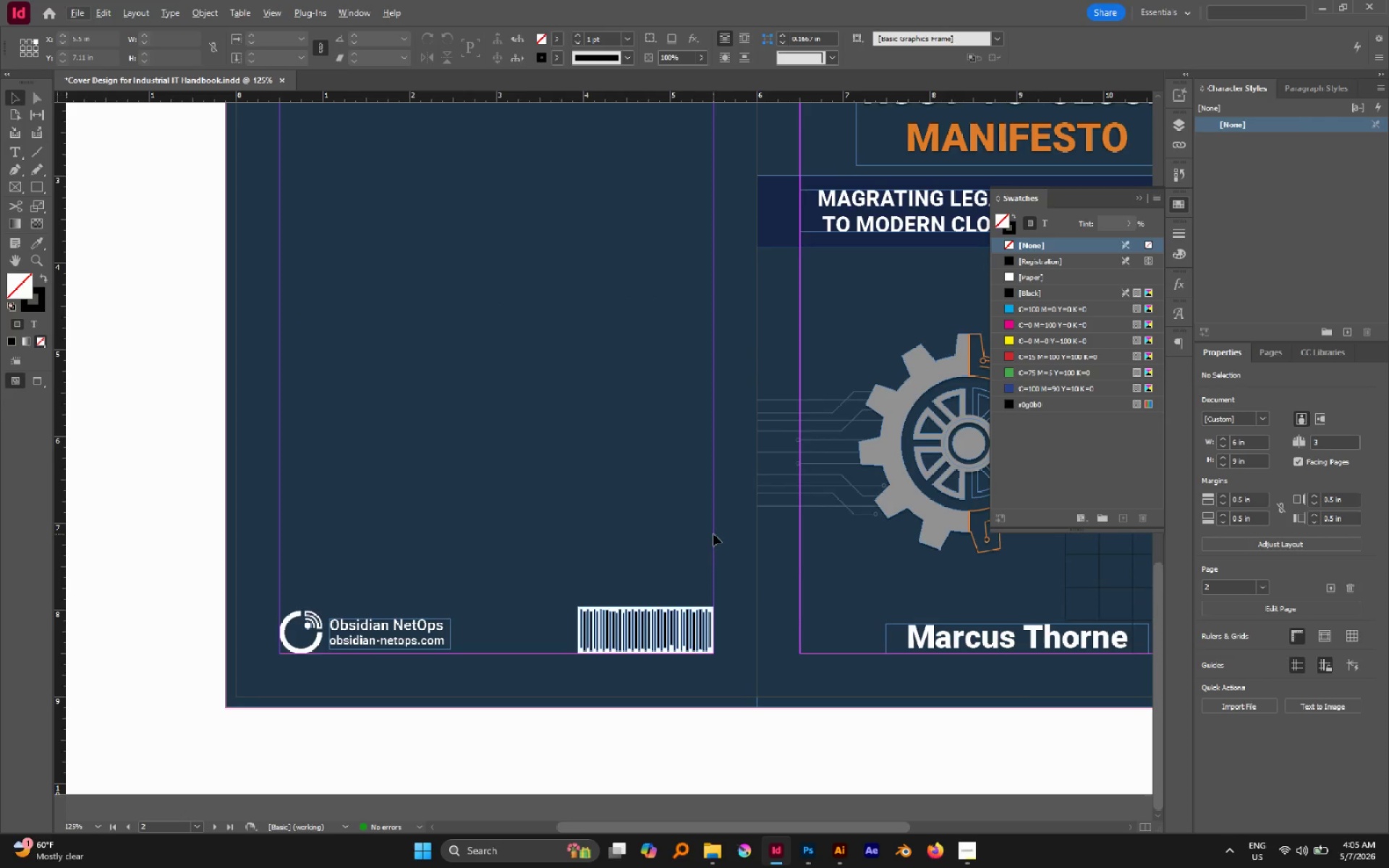 
key(W)
 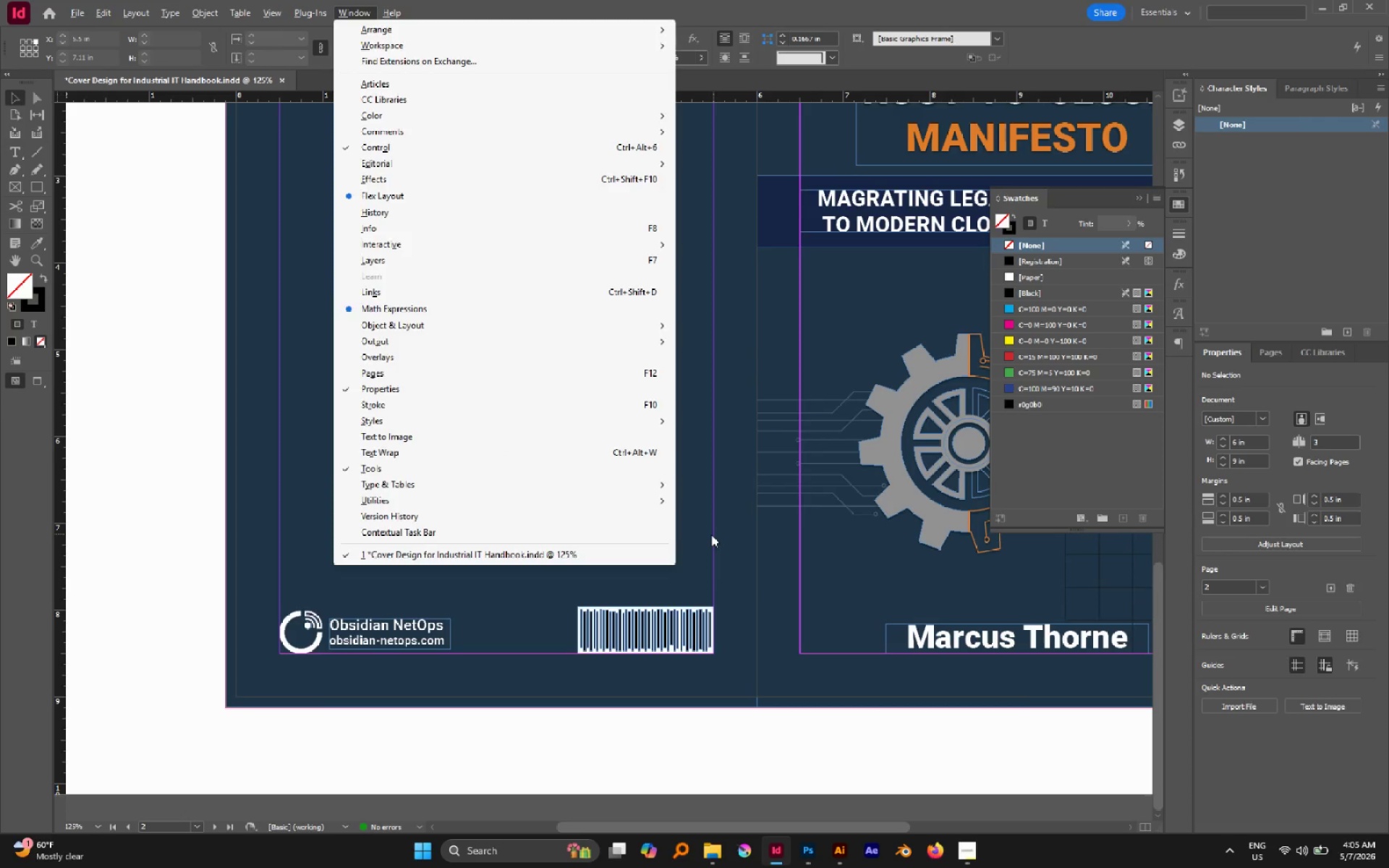 
left_click([711, 535])
 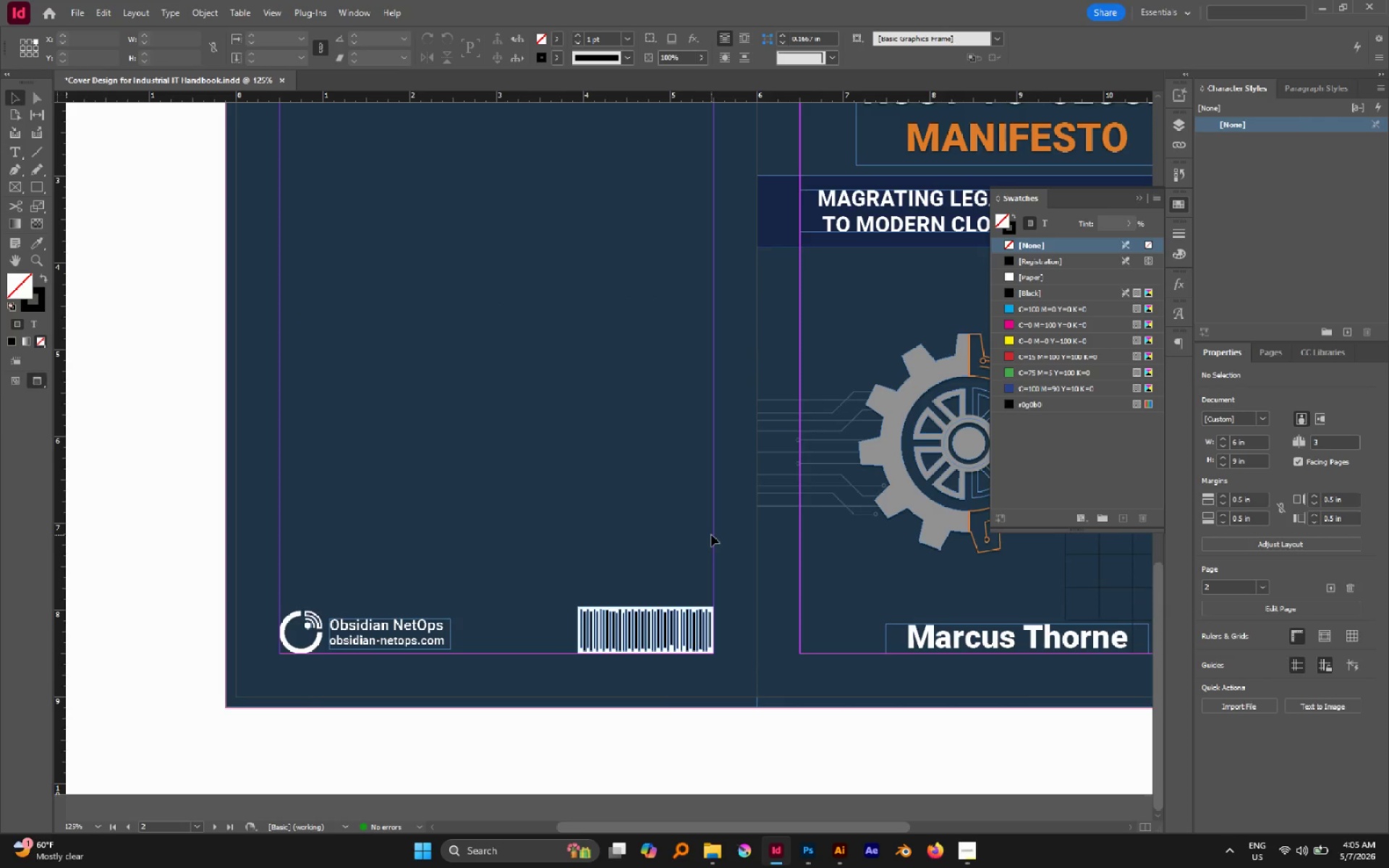 
key(W)
 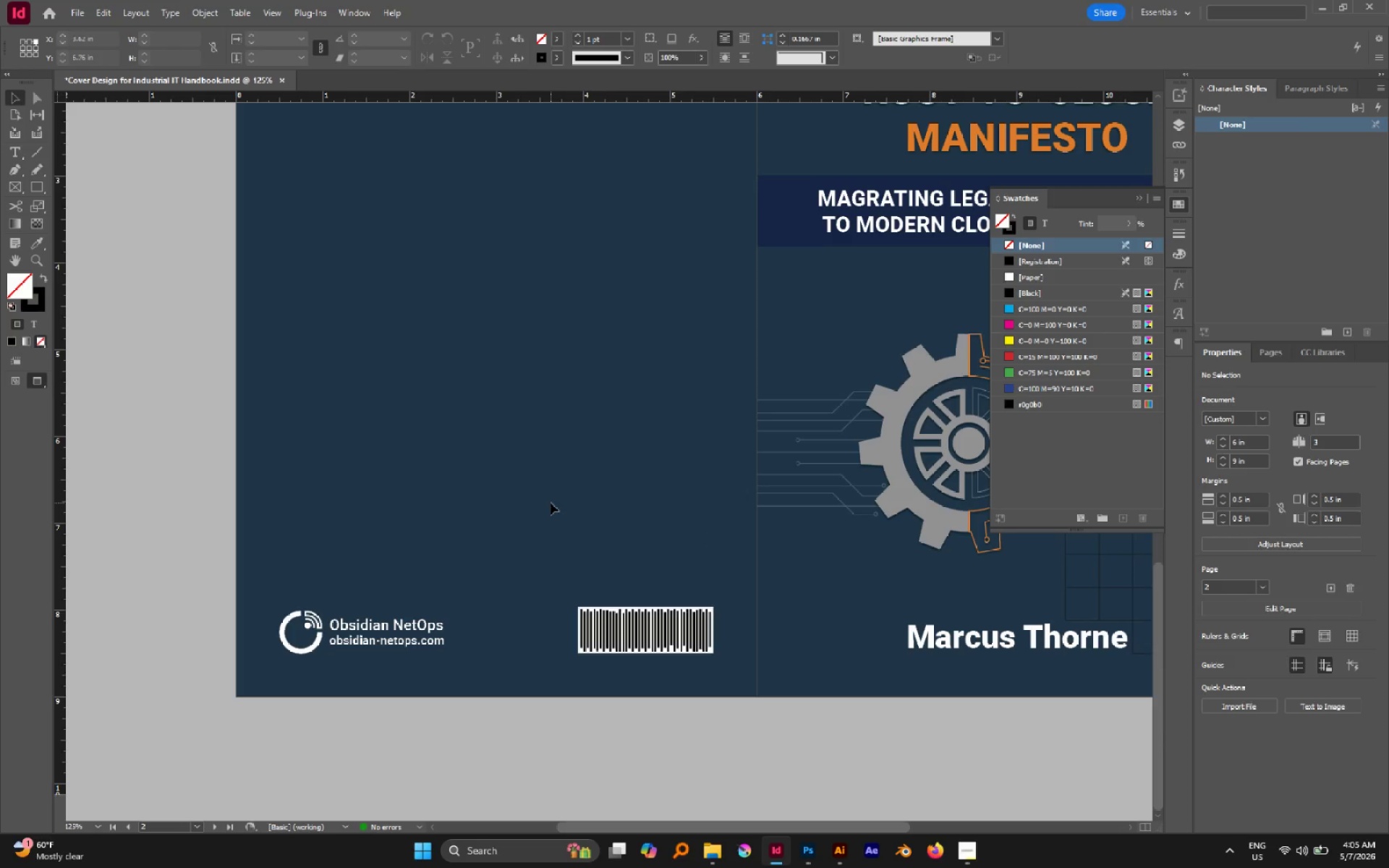 
hold_key(key=AltLeft, duration=0.59)
scroll: coordinate [551, 503], scroll_direction: down, amount: 2.0
 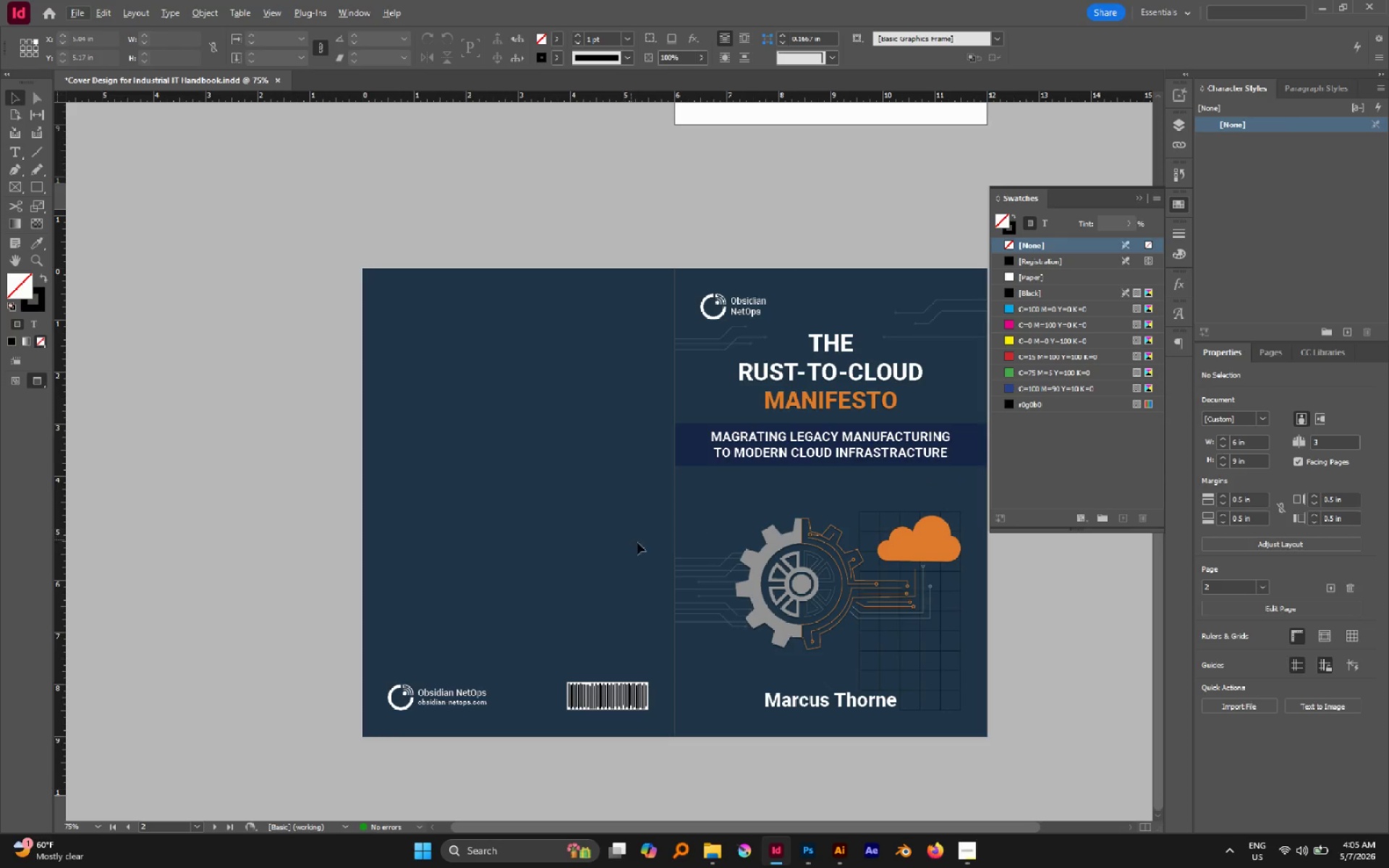 
hold_key(key=Space, duration=0.52)
 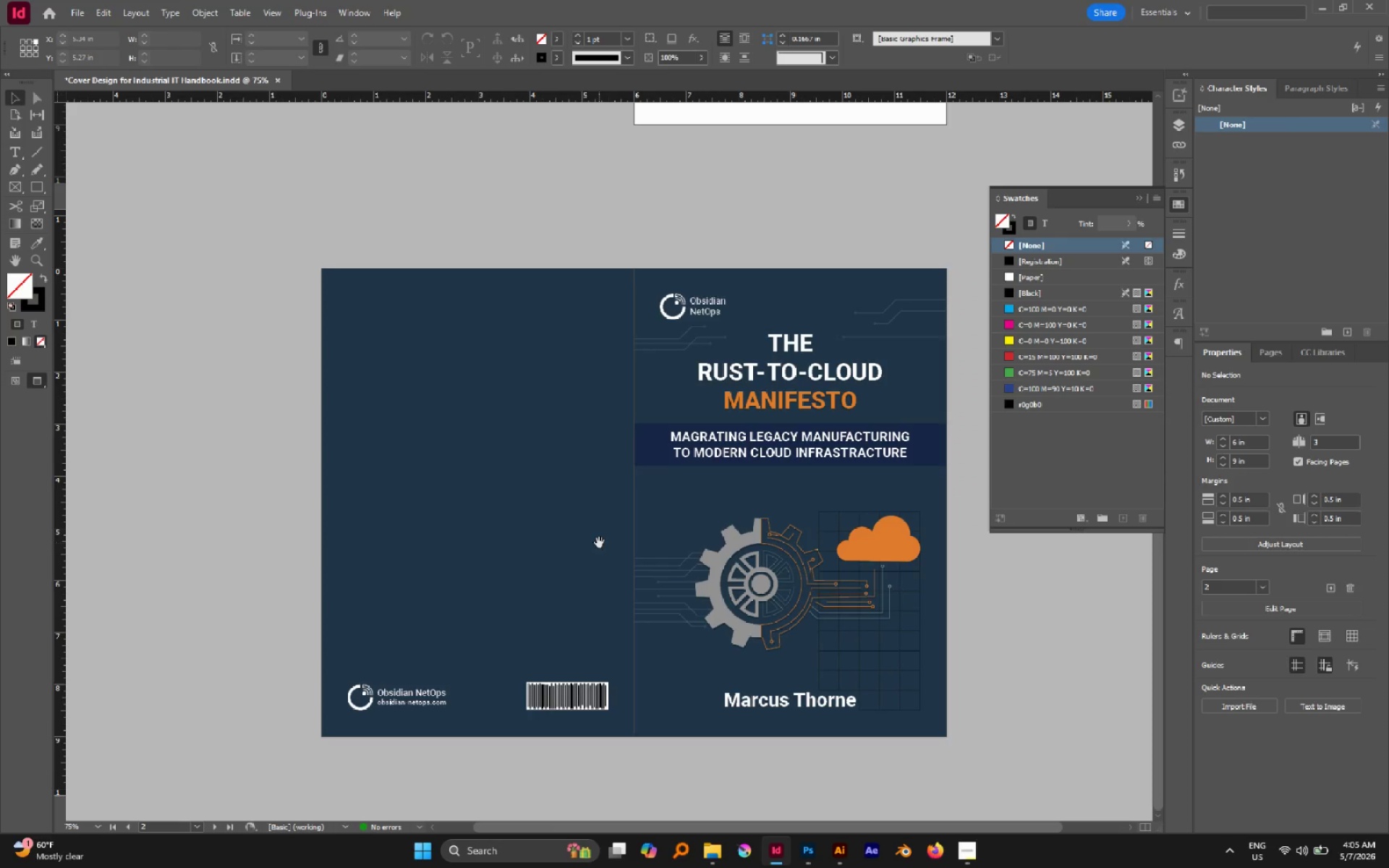 
left_click_drag(start_coordinate=[640, 542], to_coordinate=[599, 542])
 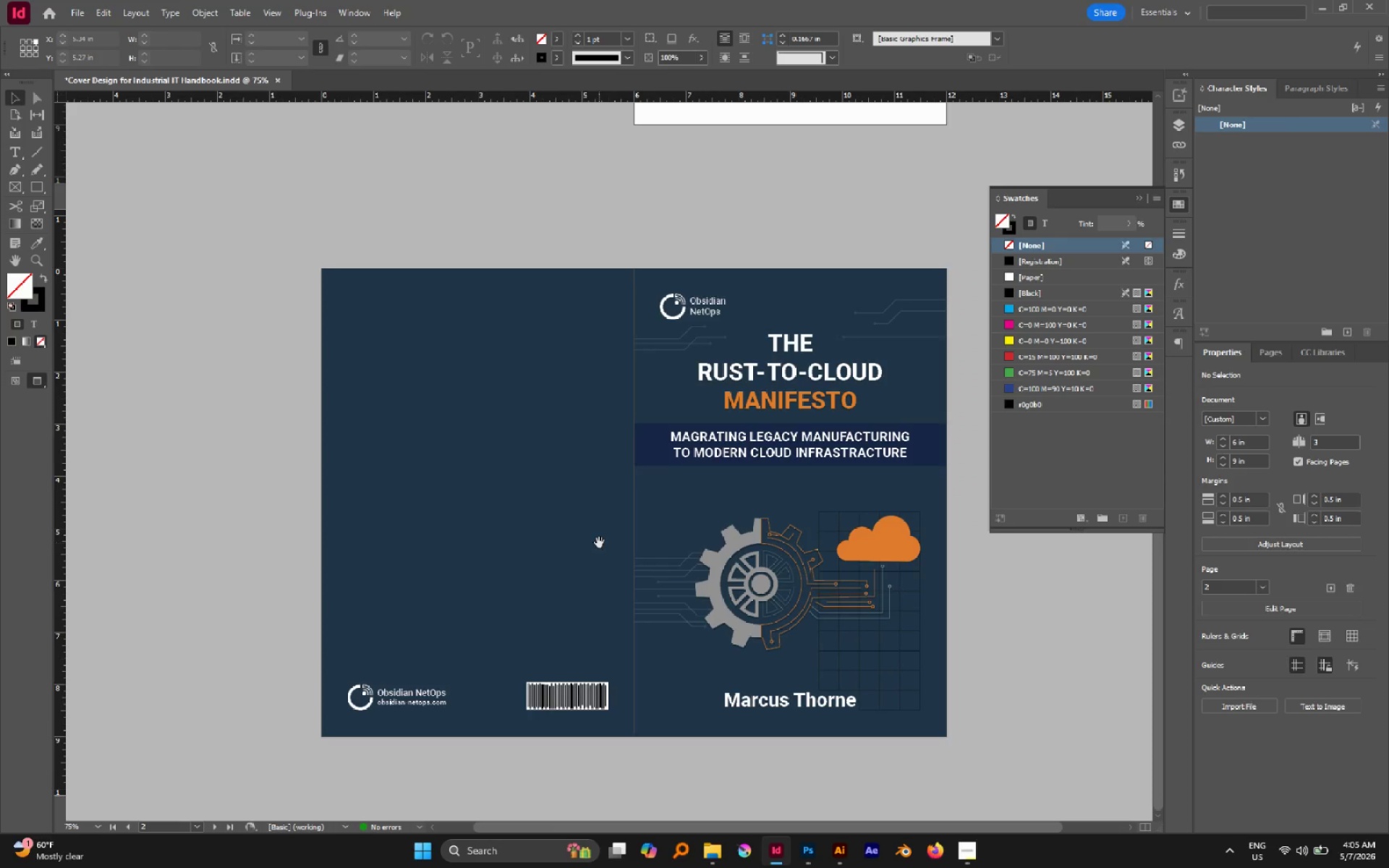 
wait(11.61)
 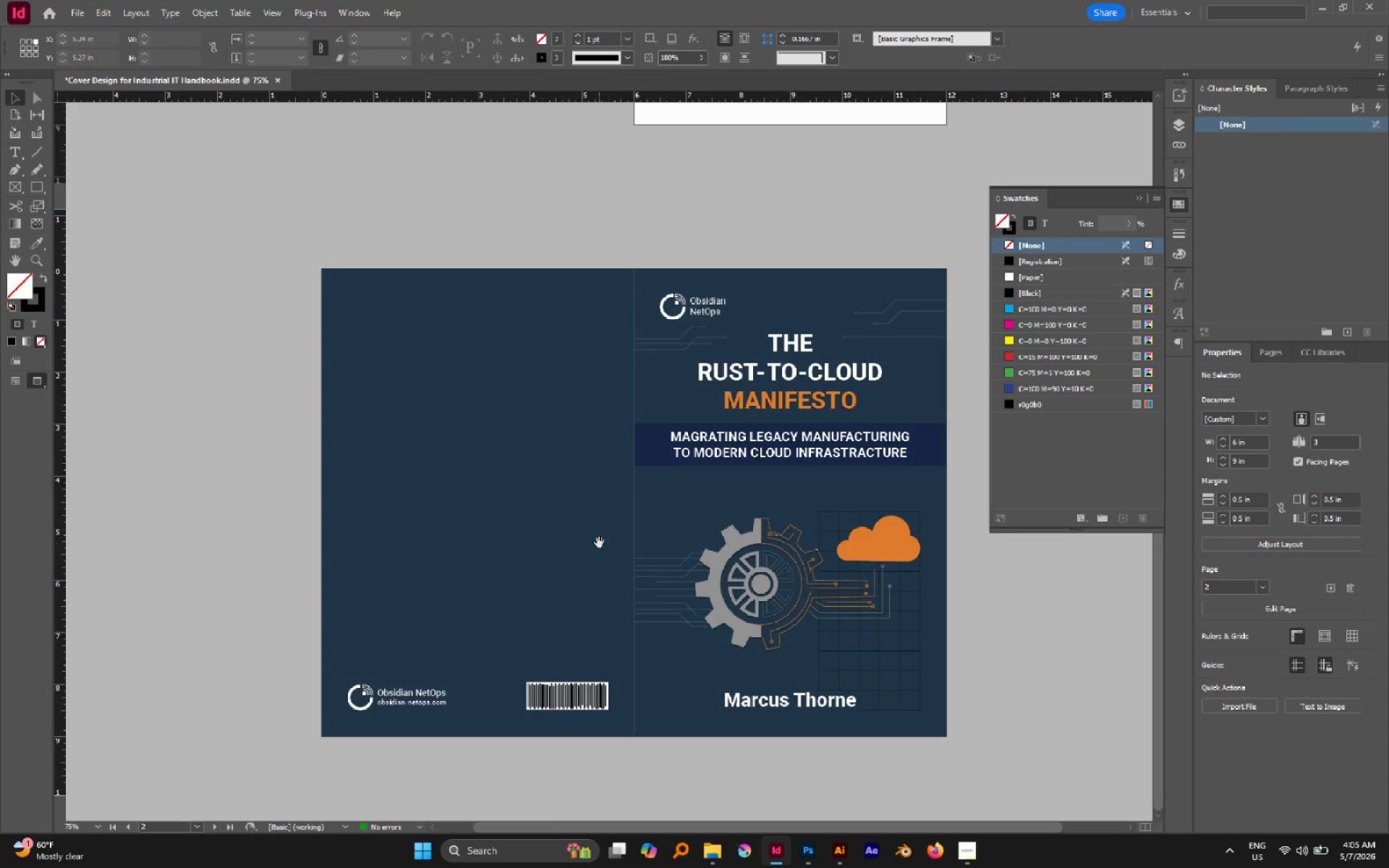 
left_click([1134, 196])
 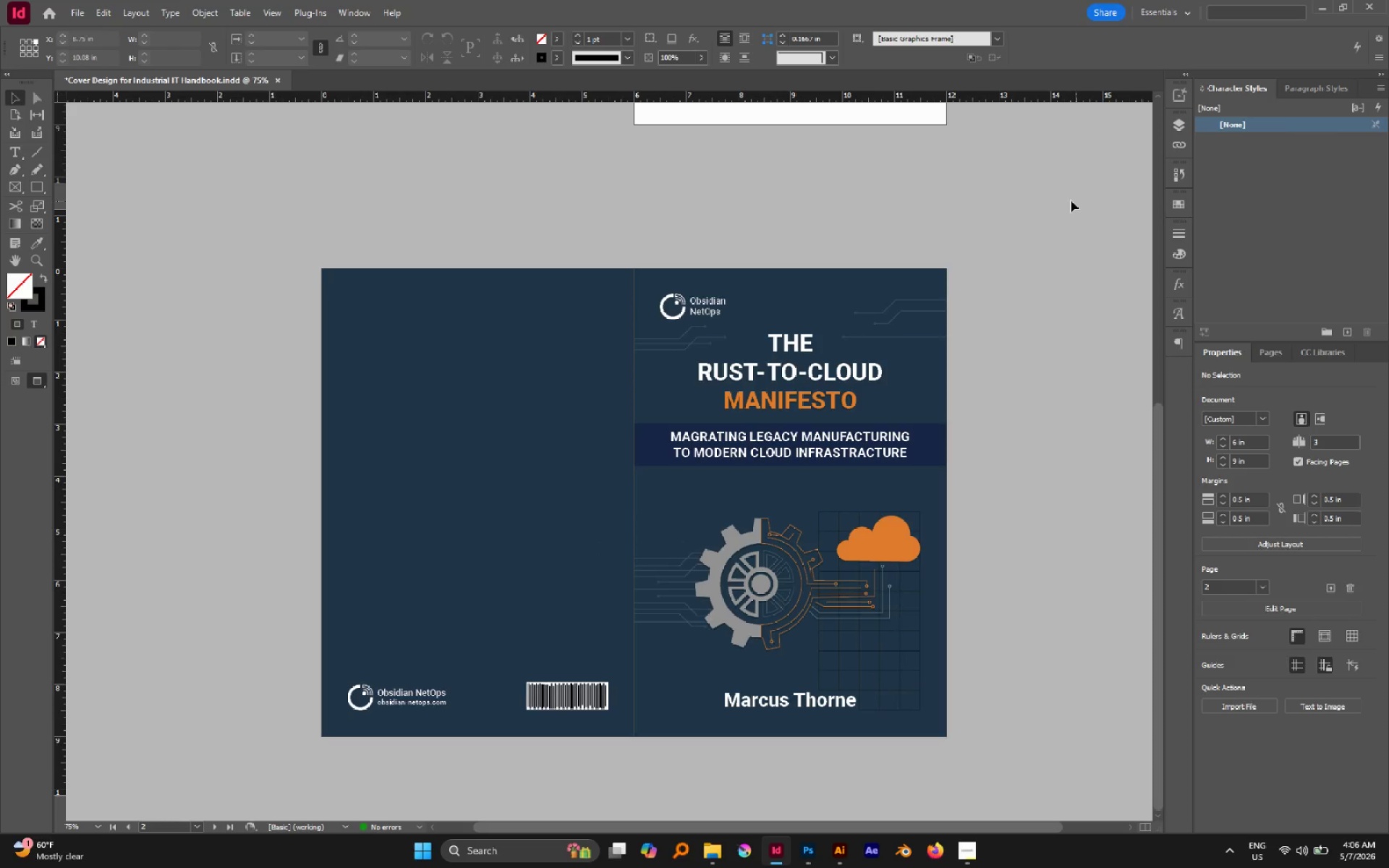 
left_click([1071, 200])
 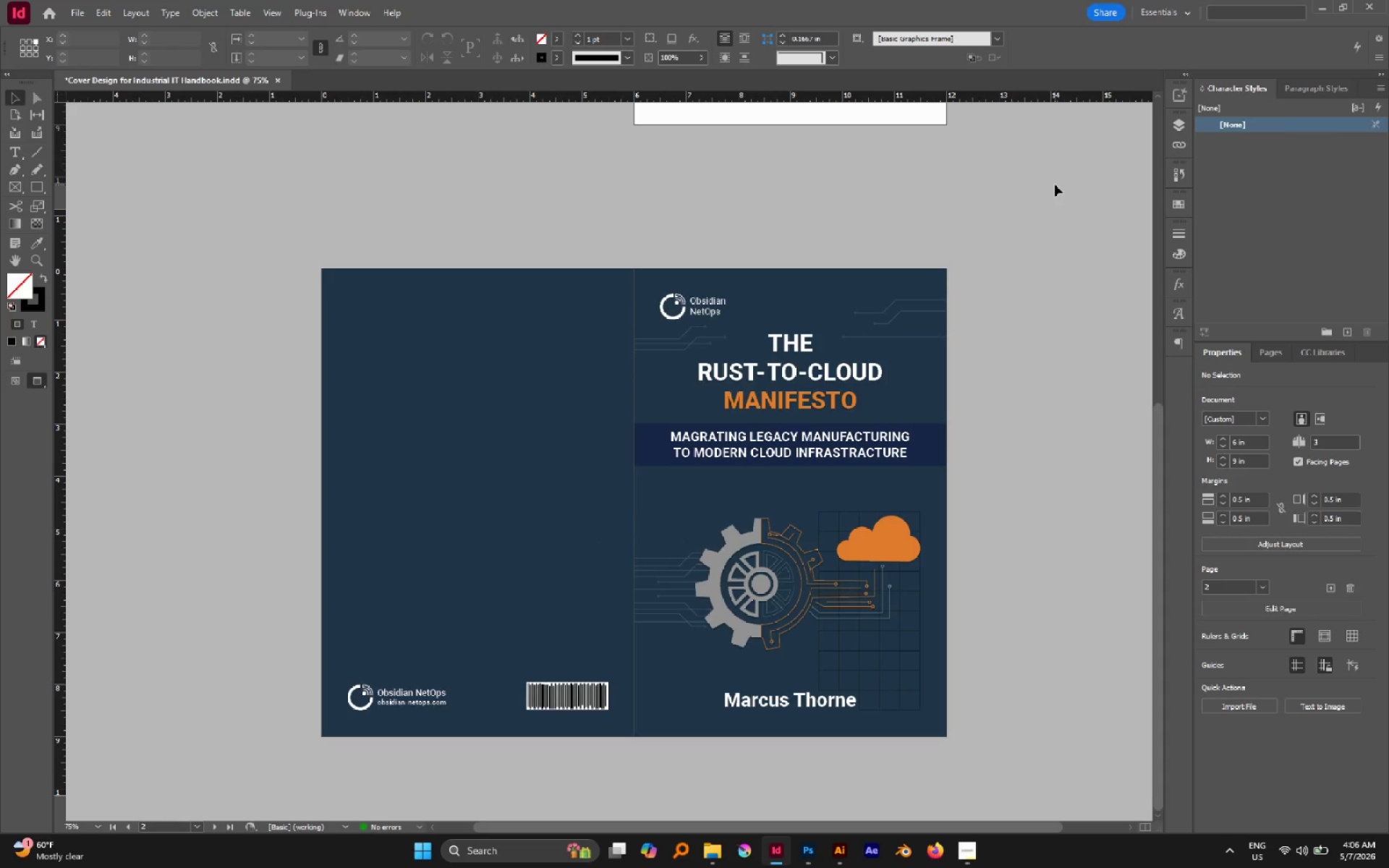 
wait(34.06)
 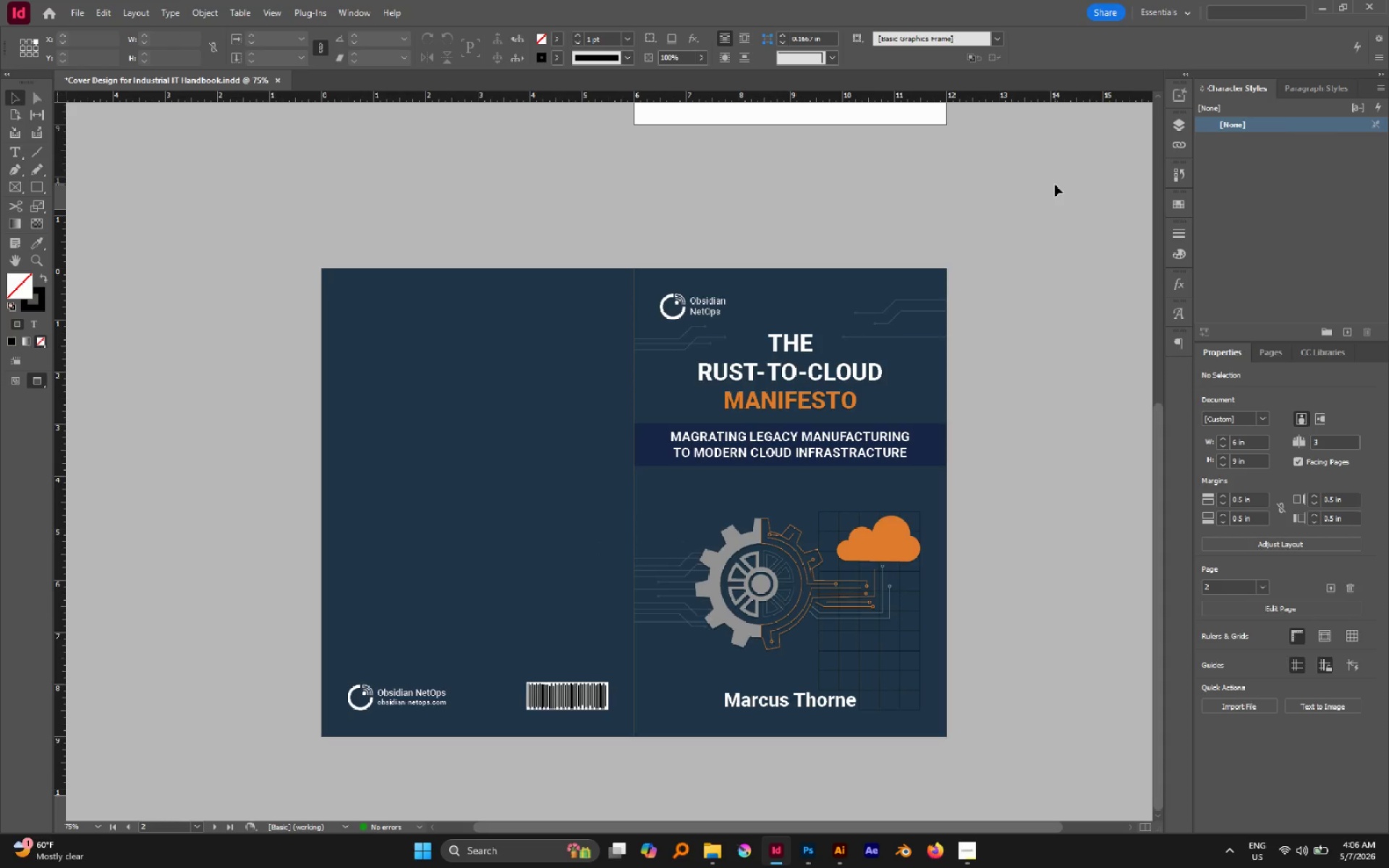 
left_click([712, 436])
 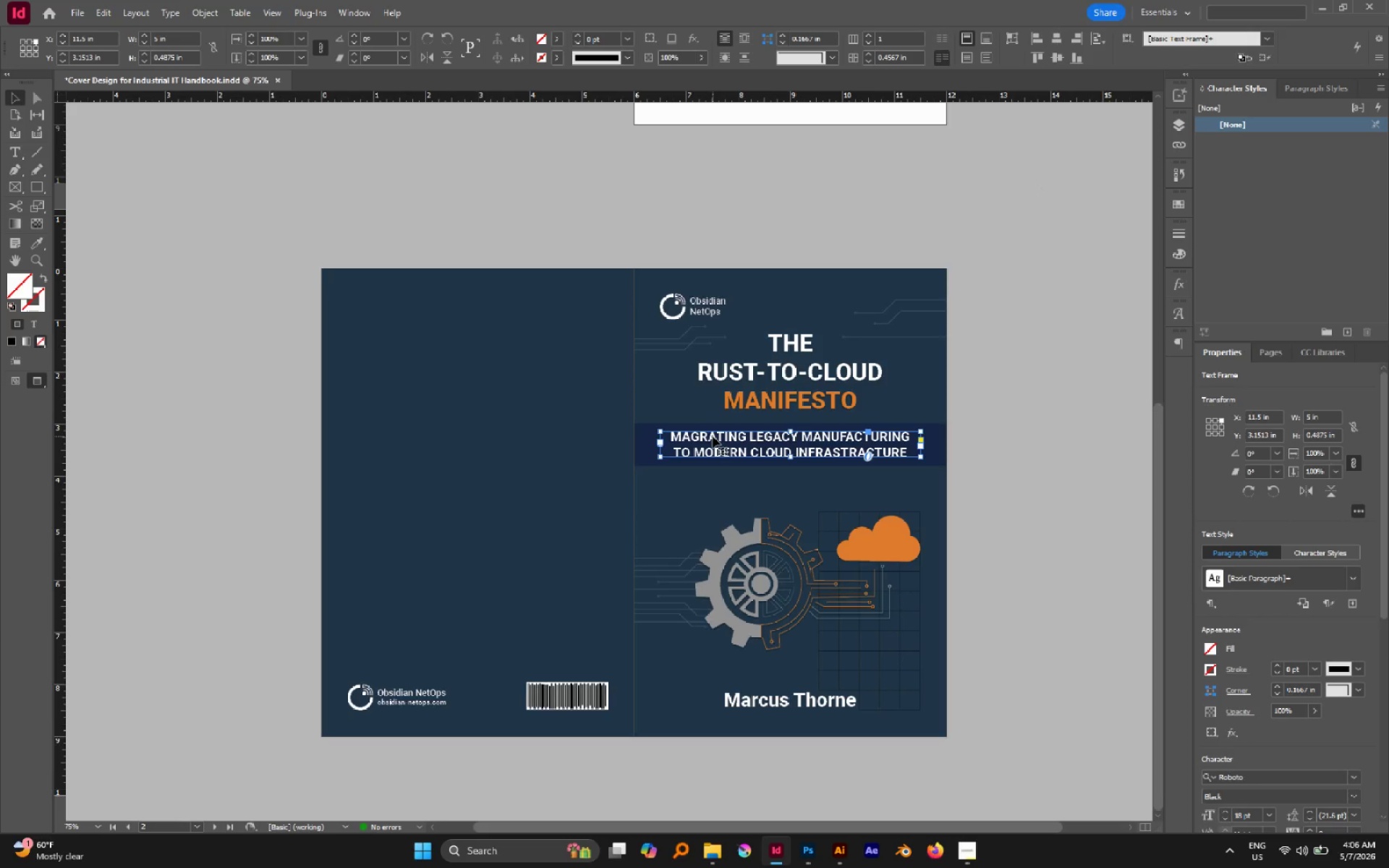 
hold_key(key=AltLeft, duration=1.49)
left_click_drag(start_coordinate=[713, 436], to_coordinate=[410, 323])
 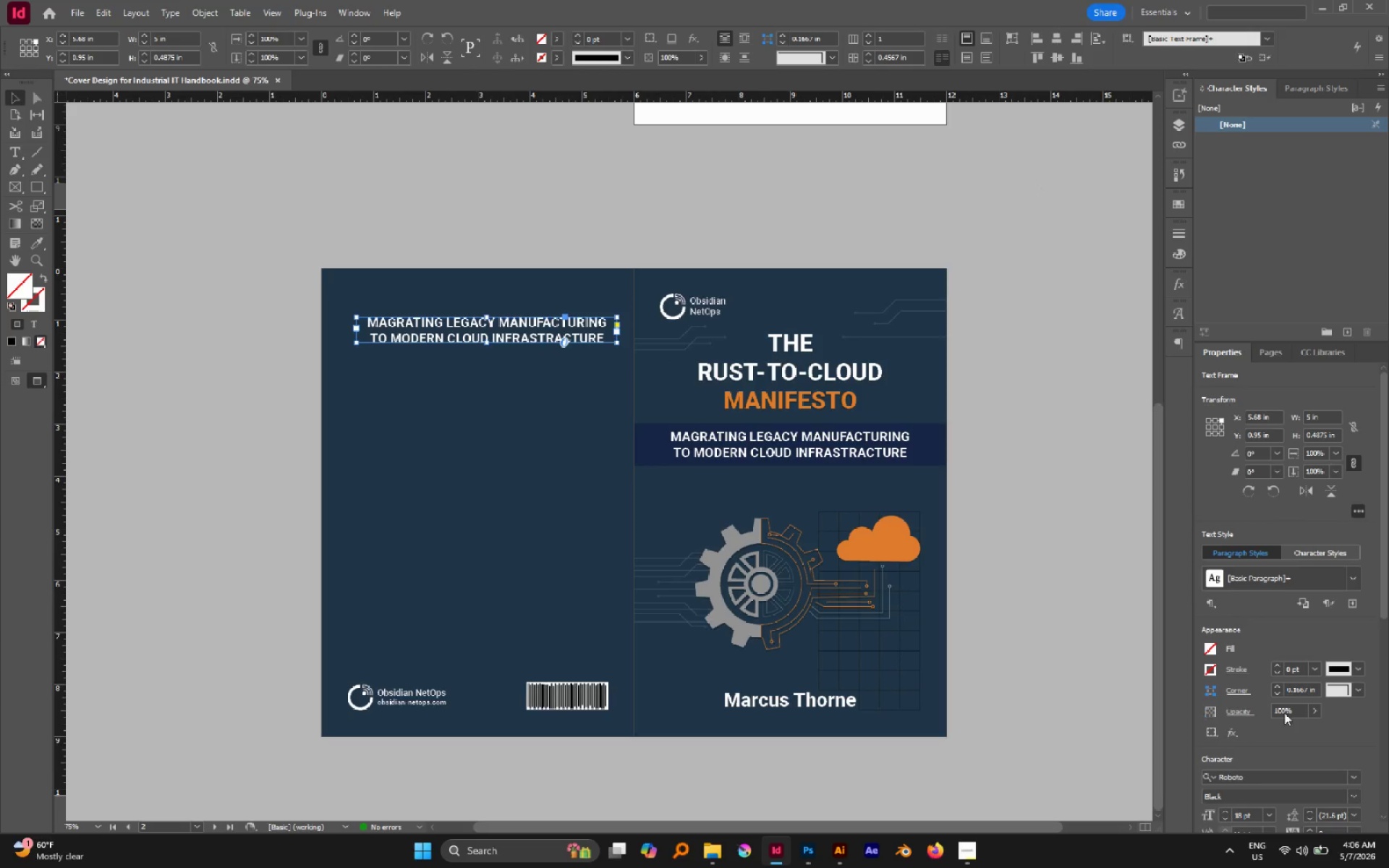 
scroll: coordinate [1355, 713], scroll_direction: down, amount: 2.0
 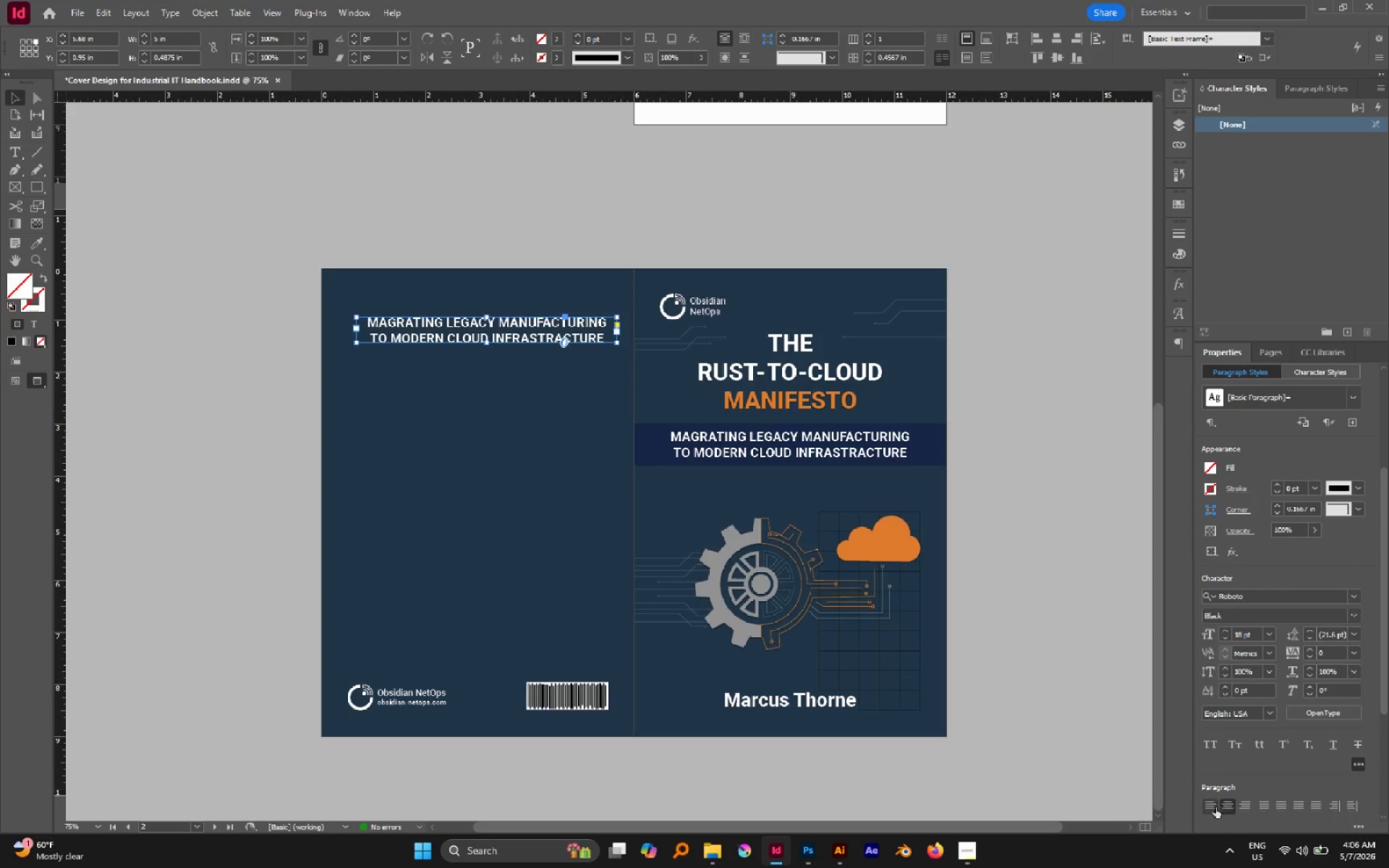 
left_click([1212, 809])
 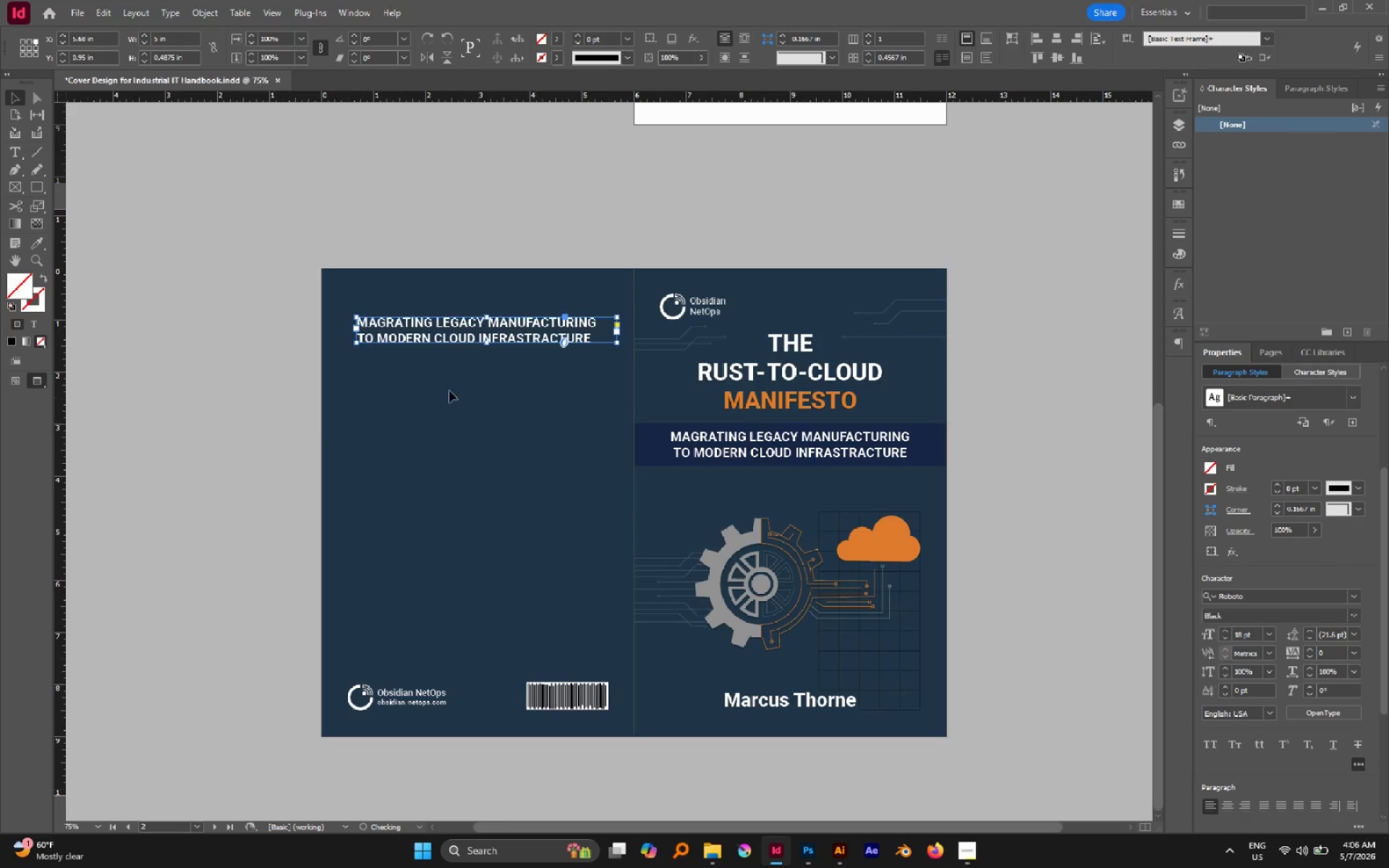 
left_click([442, 388])
 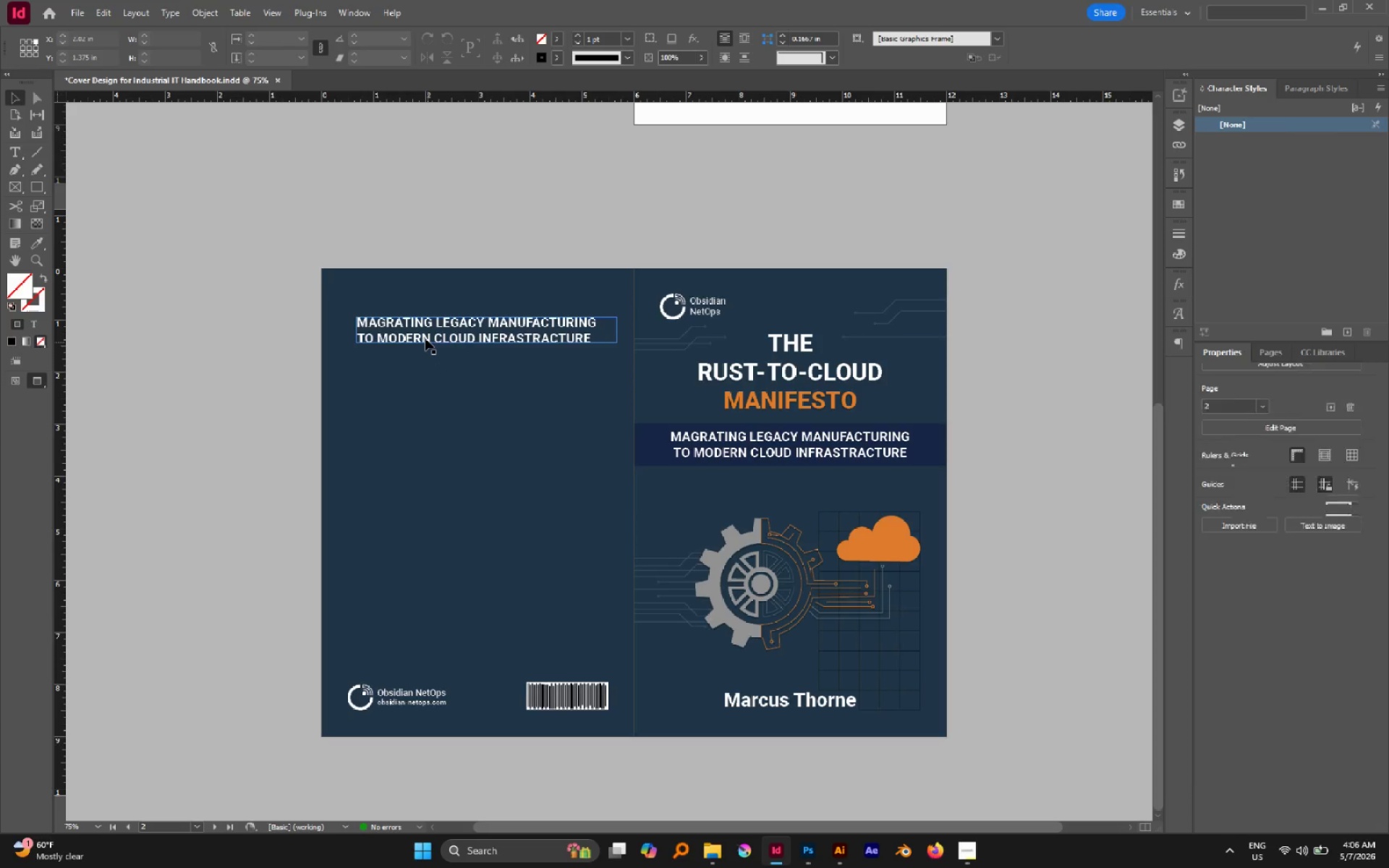 
left_click_drag(start_coordinate=[425, 339], to_coordinate=[417, 378])
 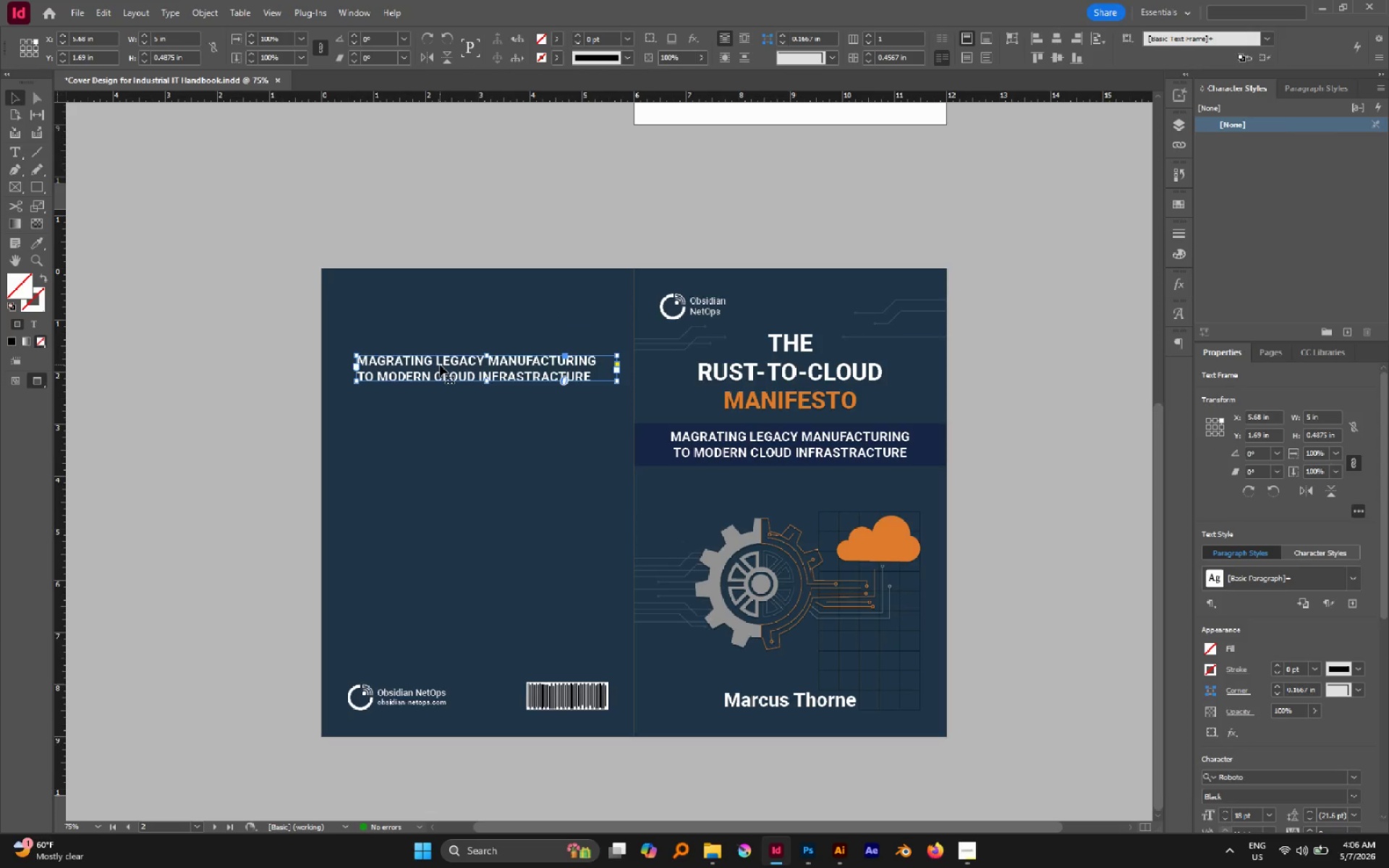 
hold_key(key=ShiftLeft, duration=0.66)
 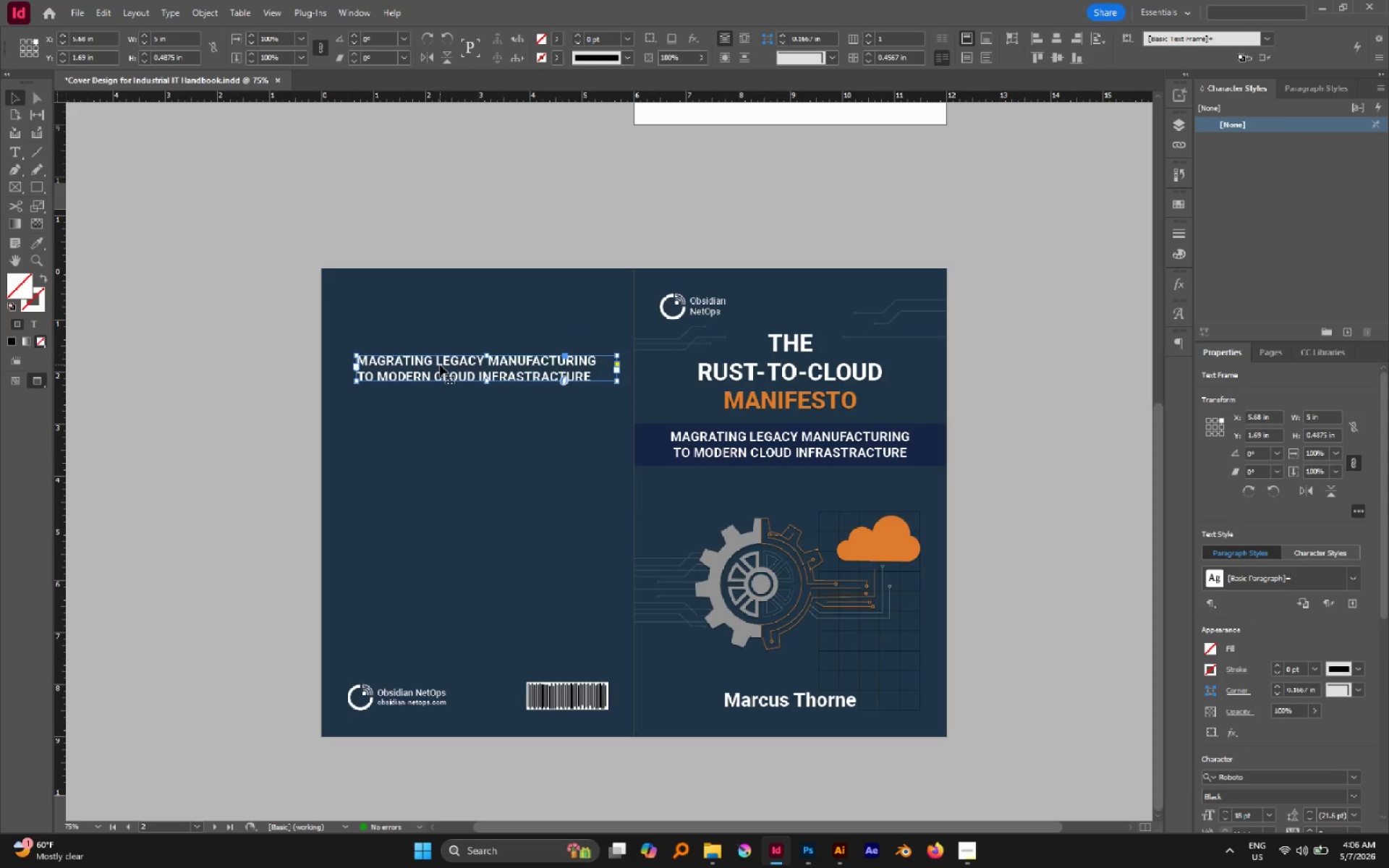 
key(W)
 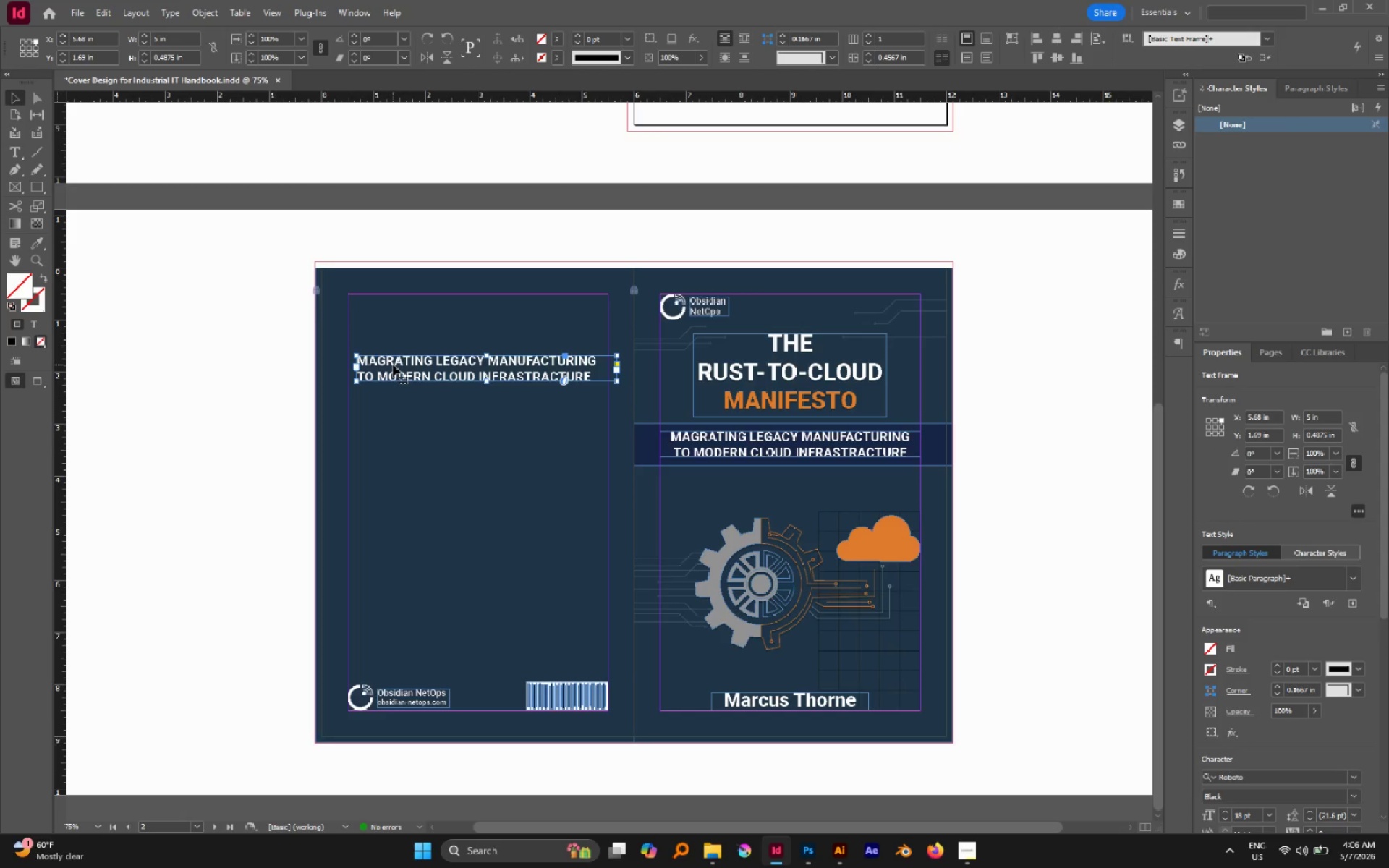 
left_click_drag(start_coordinate=[393, 365], to_coordinate=[387, 357])
 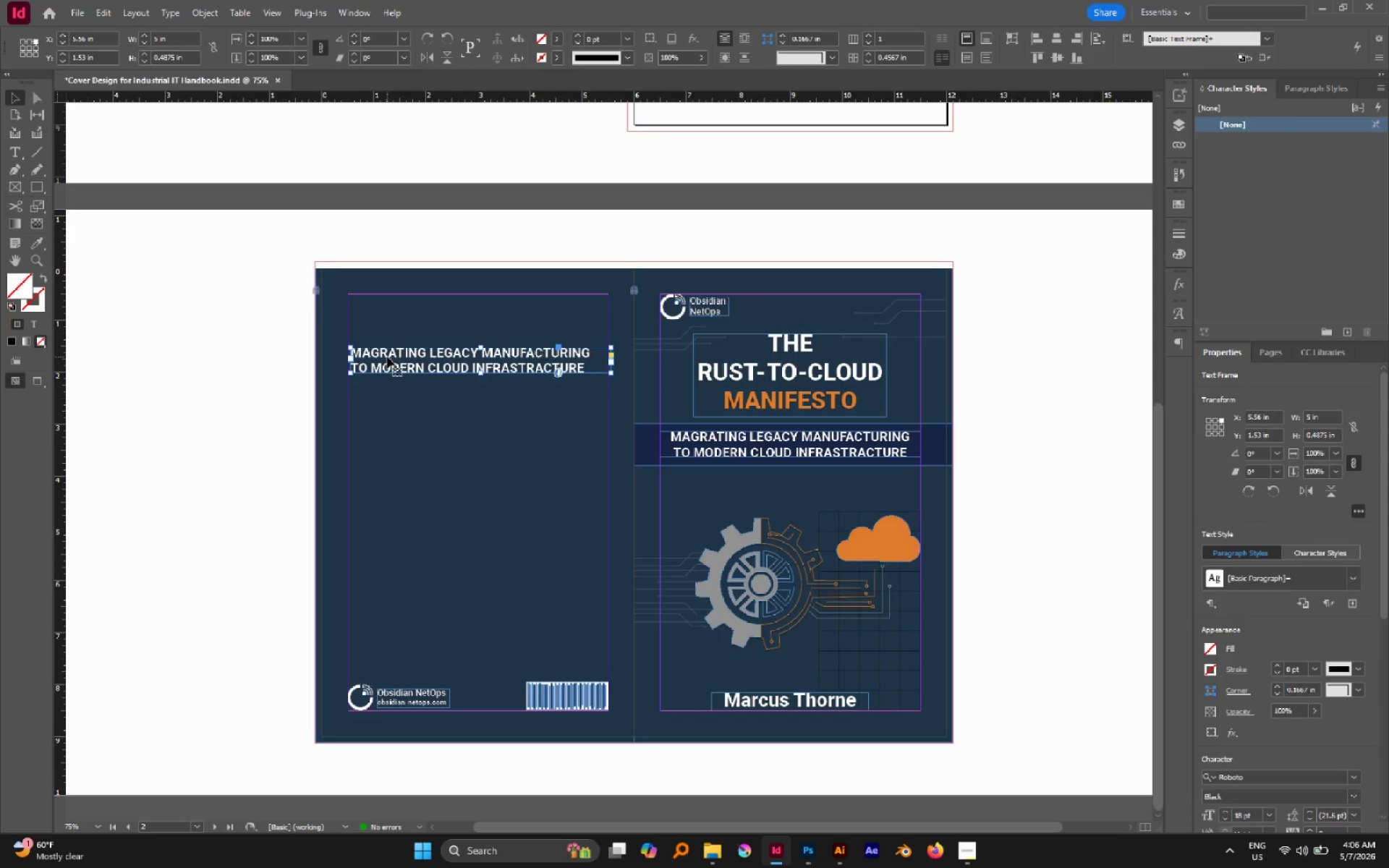 
left_click([425, 397])
 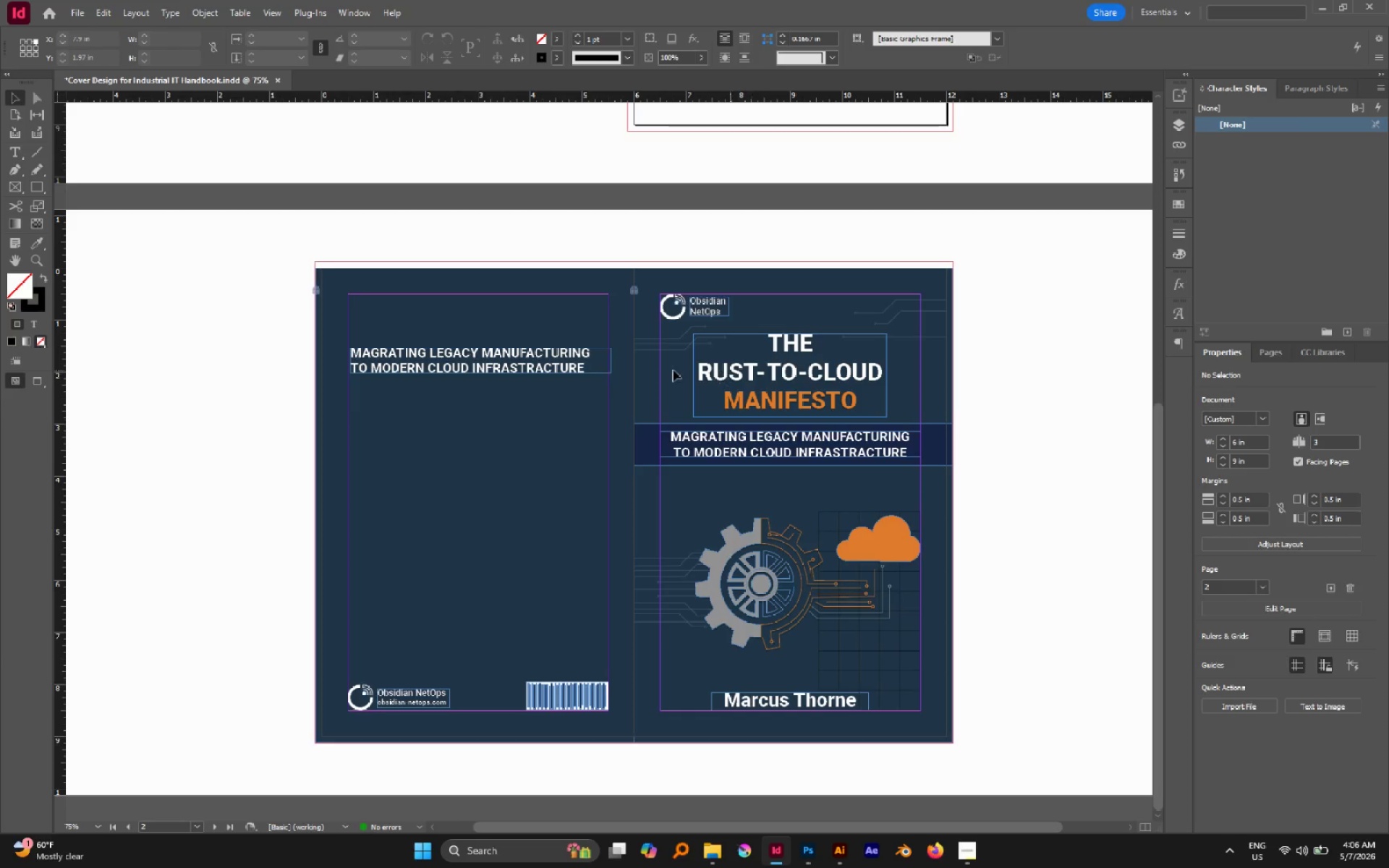 
left_click([561, 363])
 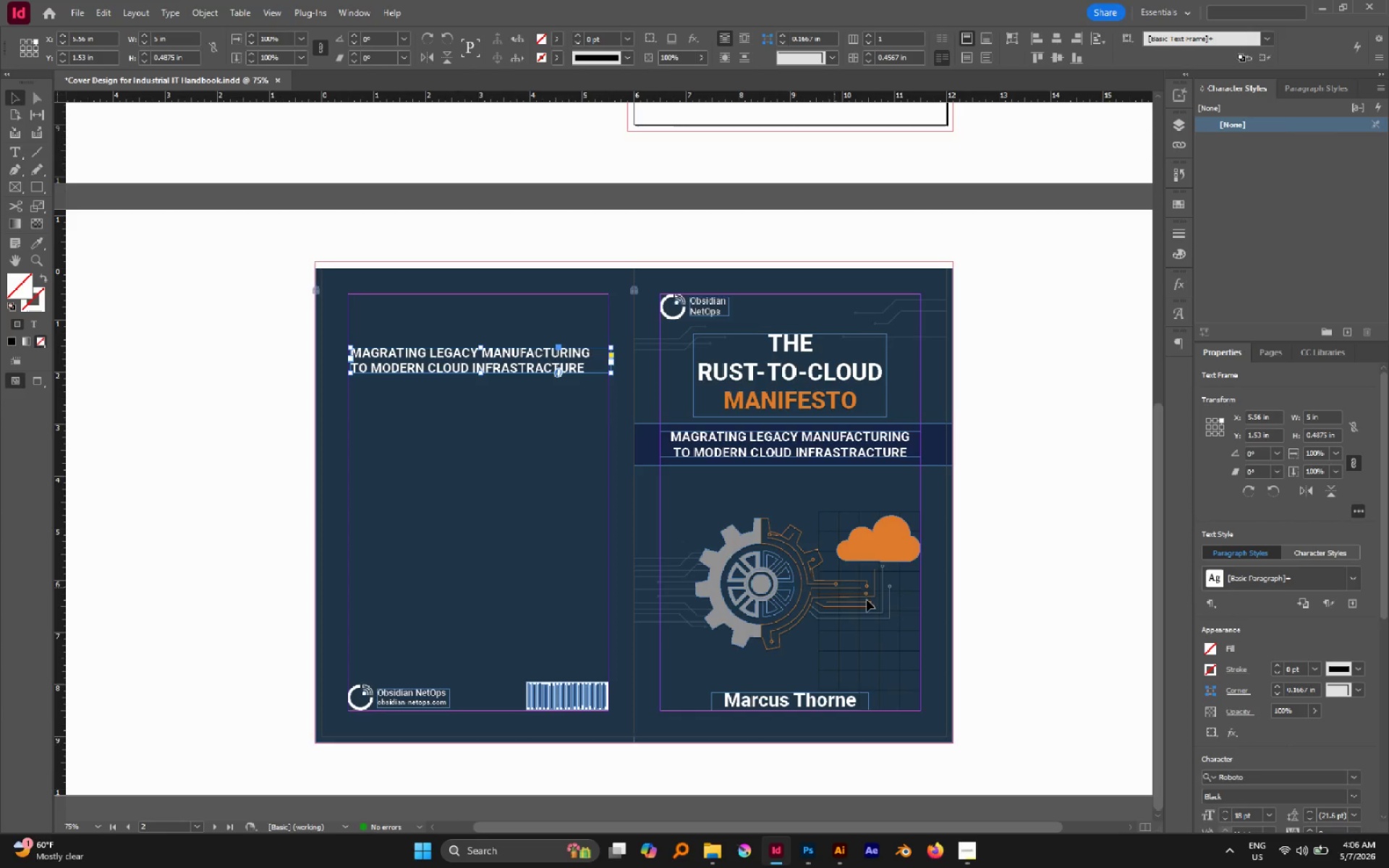 
left_click([885, 642])
 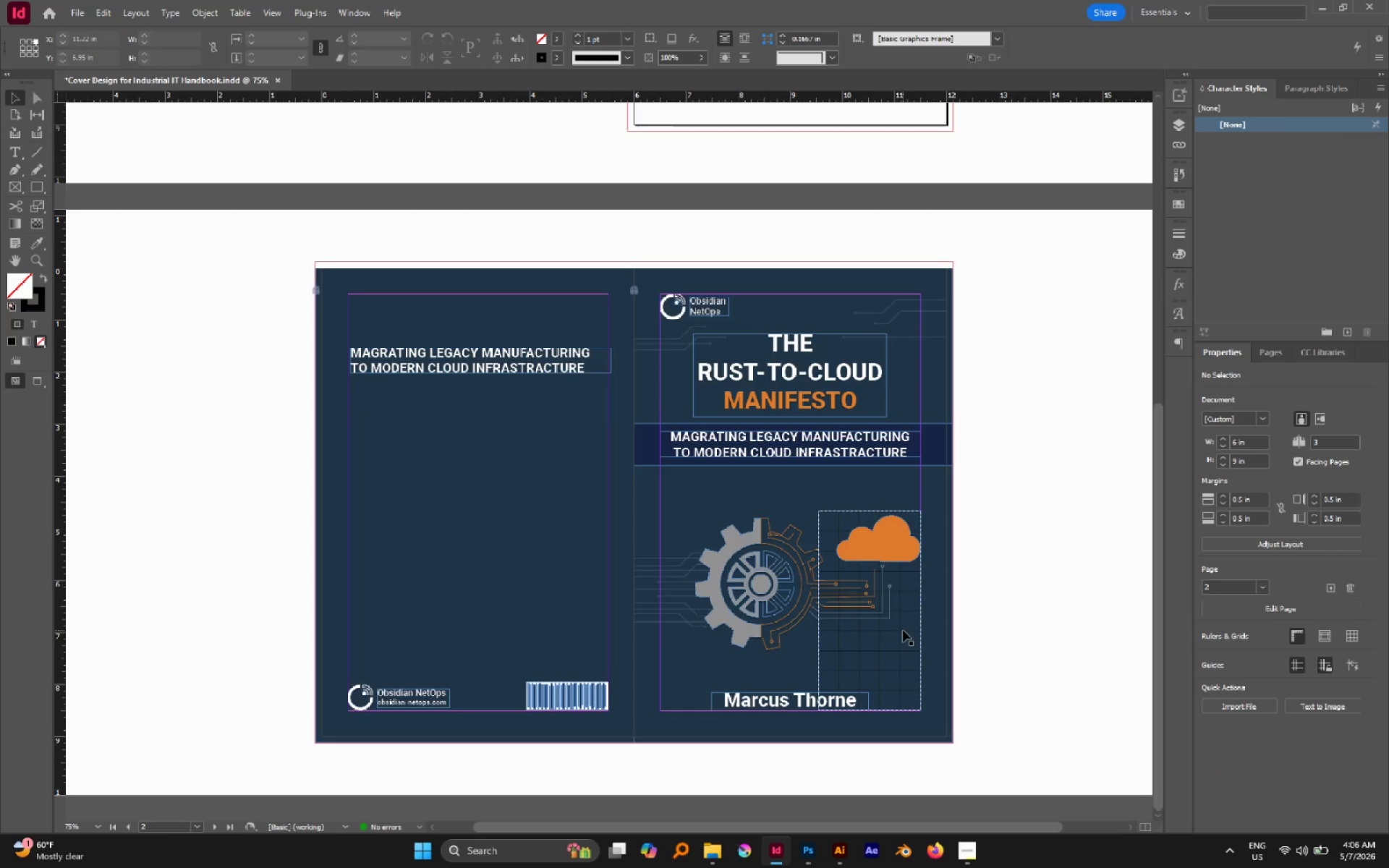 
hold_key(key=AltLeft, duration=3.19)
left_click_drag(start_coordinate=[903, 630], to_coordinate=[430, 493])
 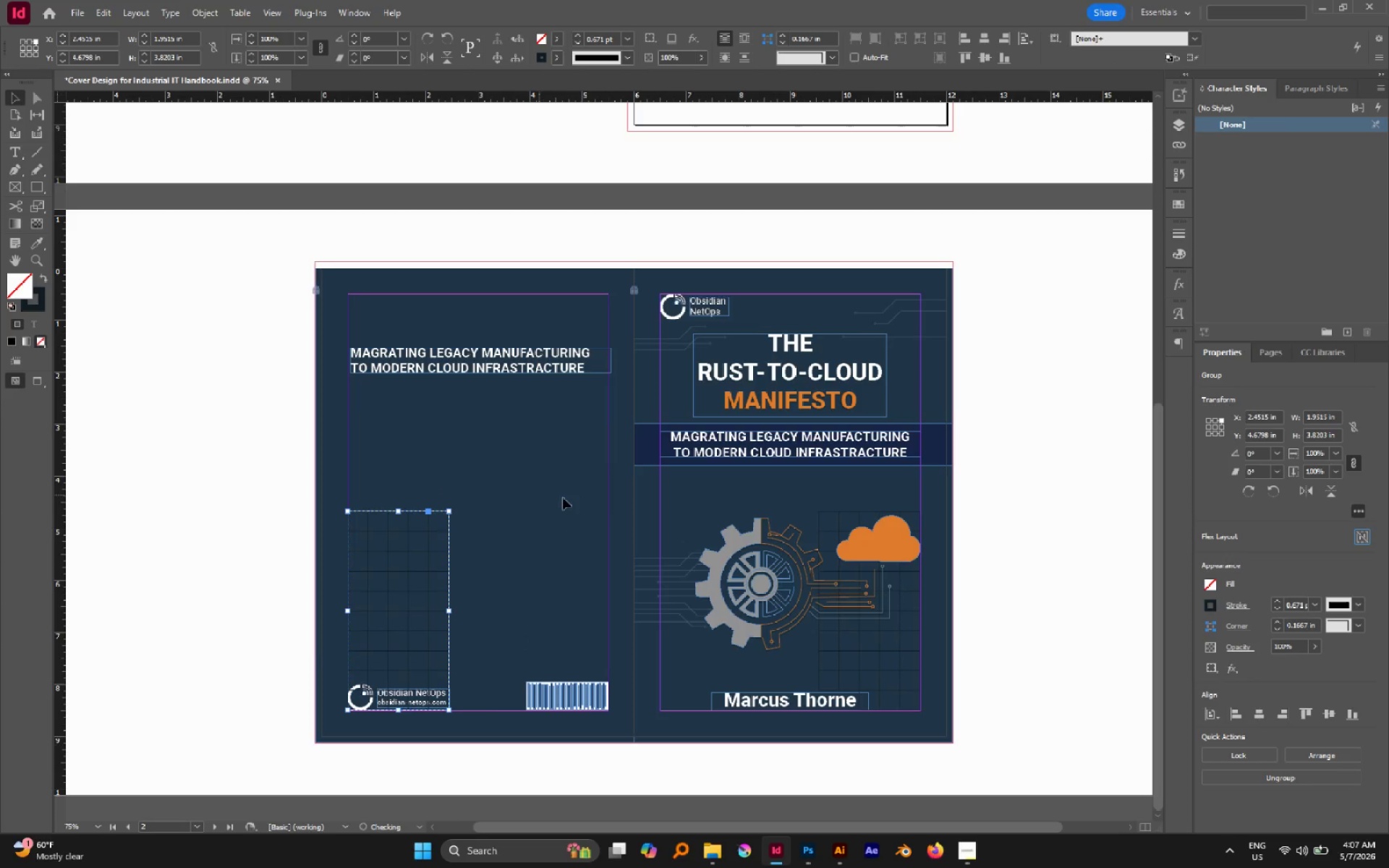 
hold_key(key=ShiftLeft, duration=2.69)
 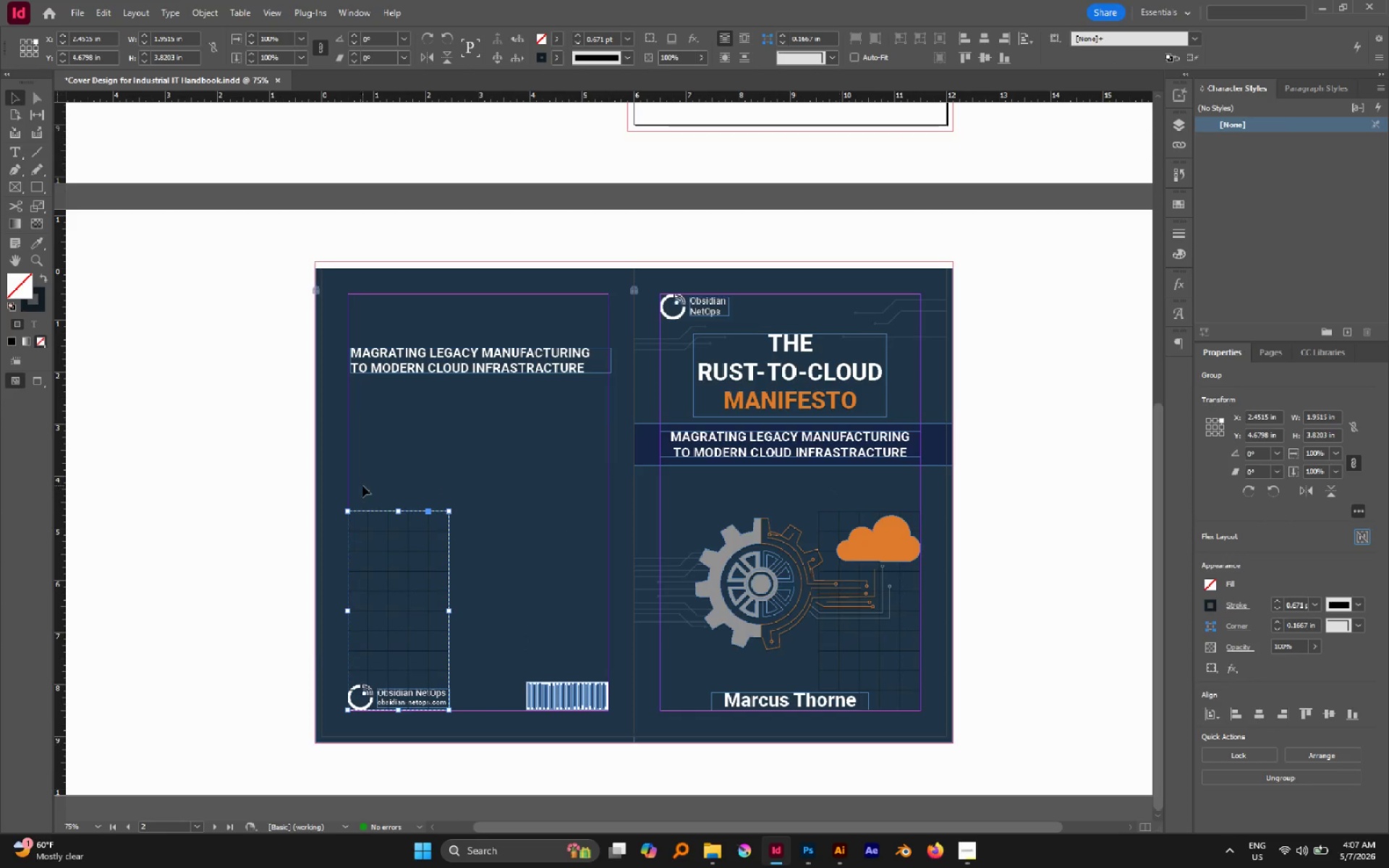 
left_click([441, 479])
 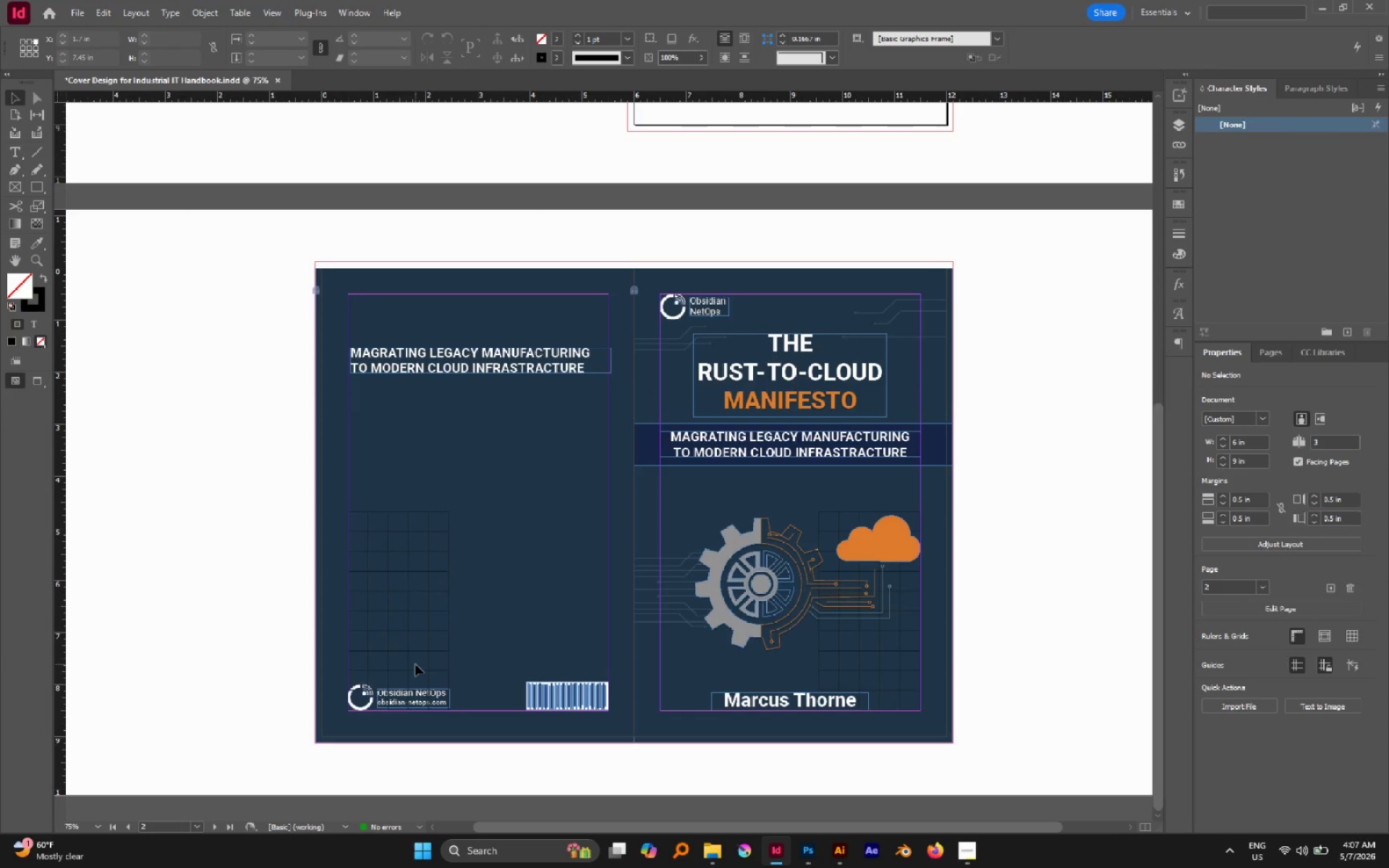 
left_click([368, 705])
 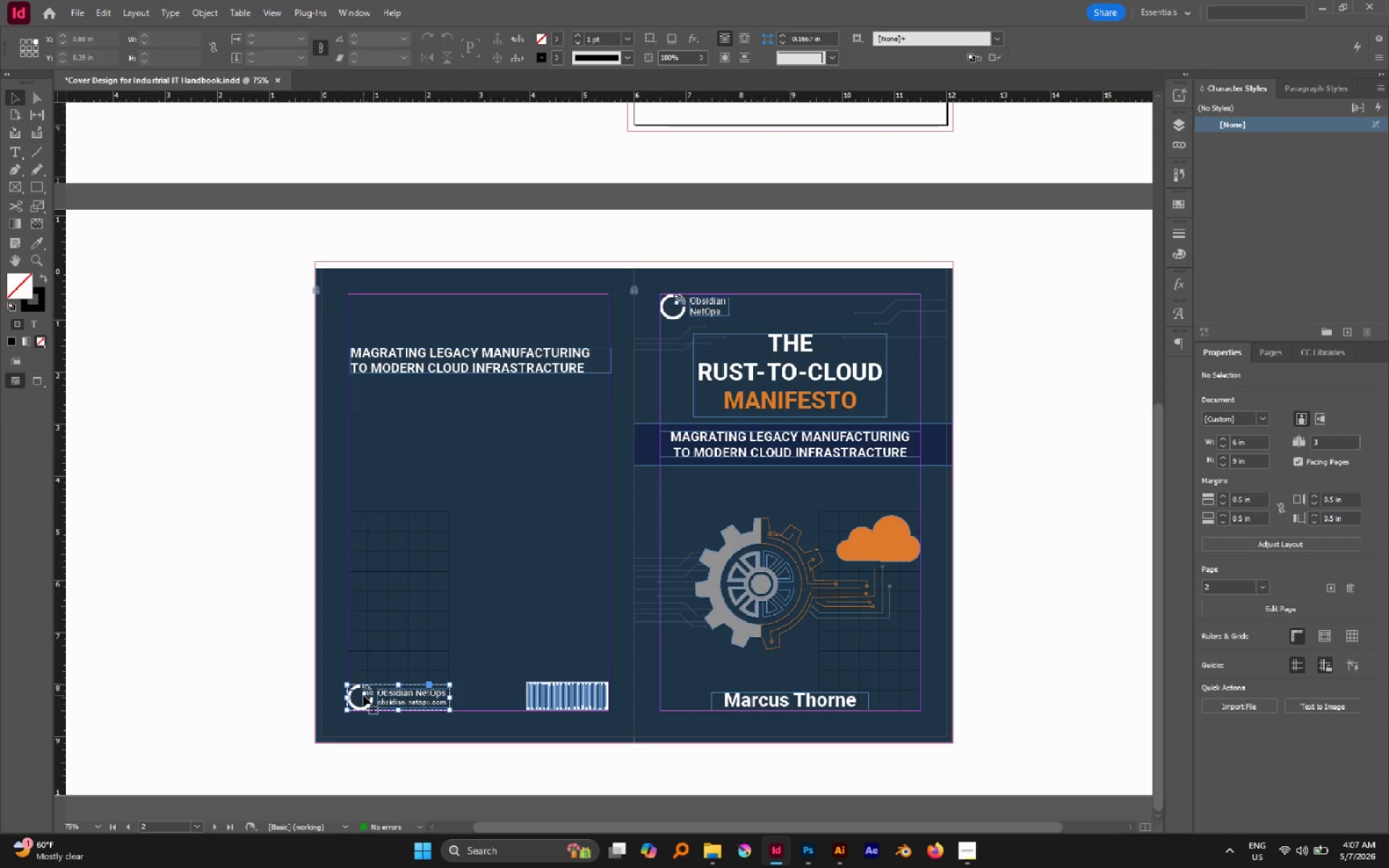 
key(Control+Shift+BracketRight)
 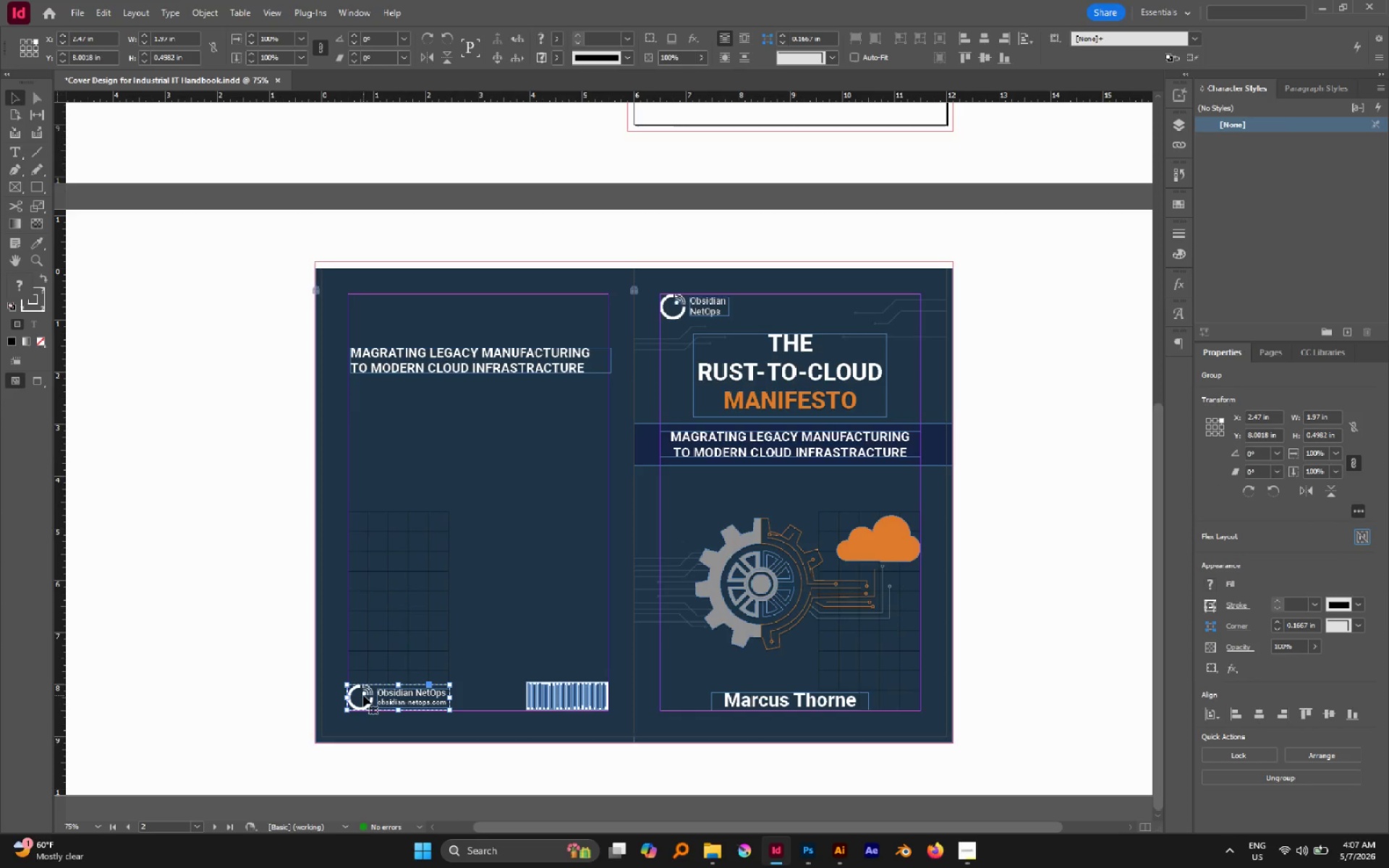 
wait(52.5)
 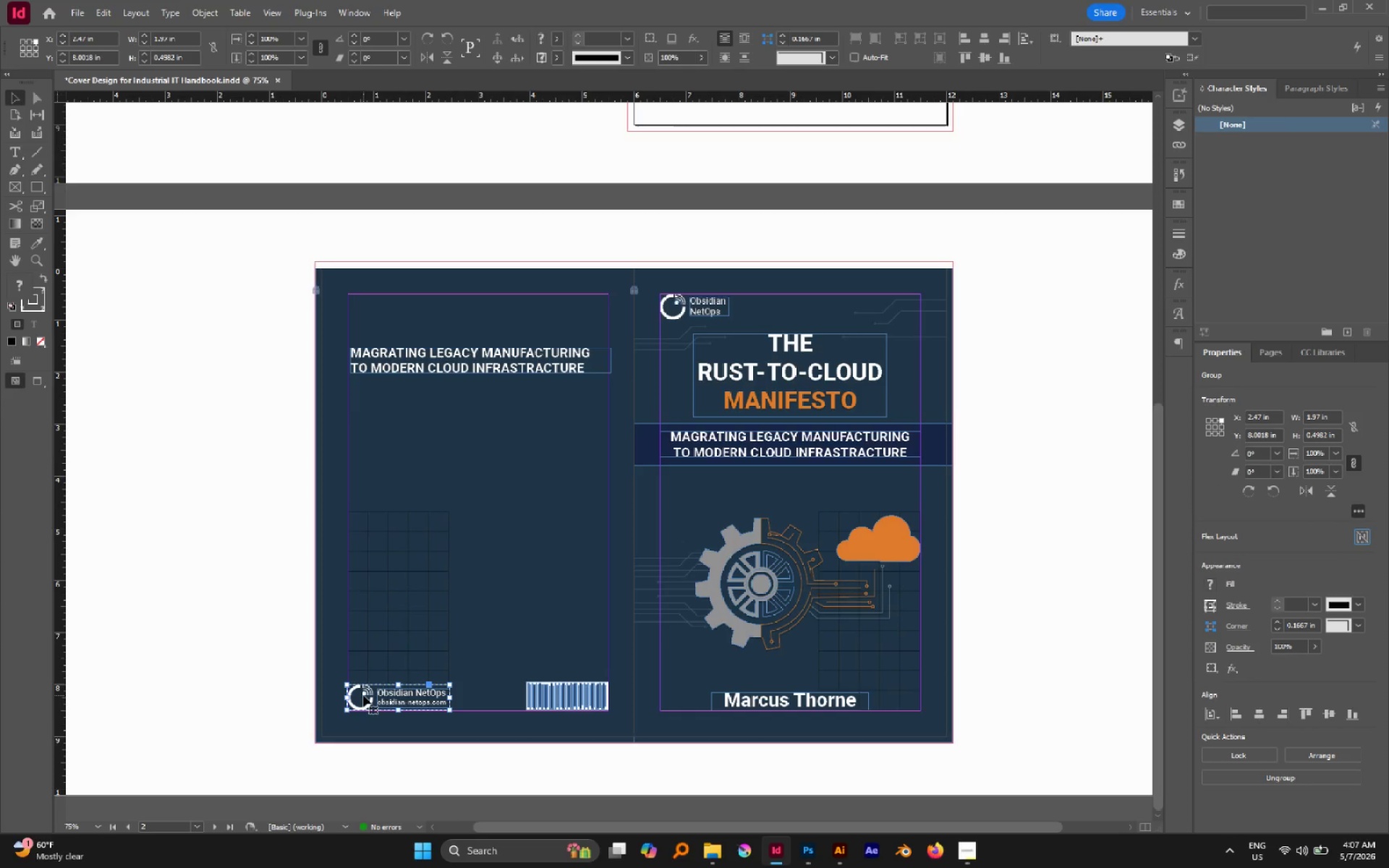 
left_click([500, 579])
 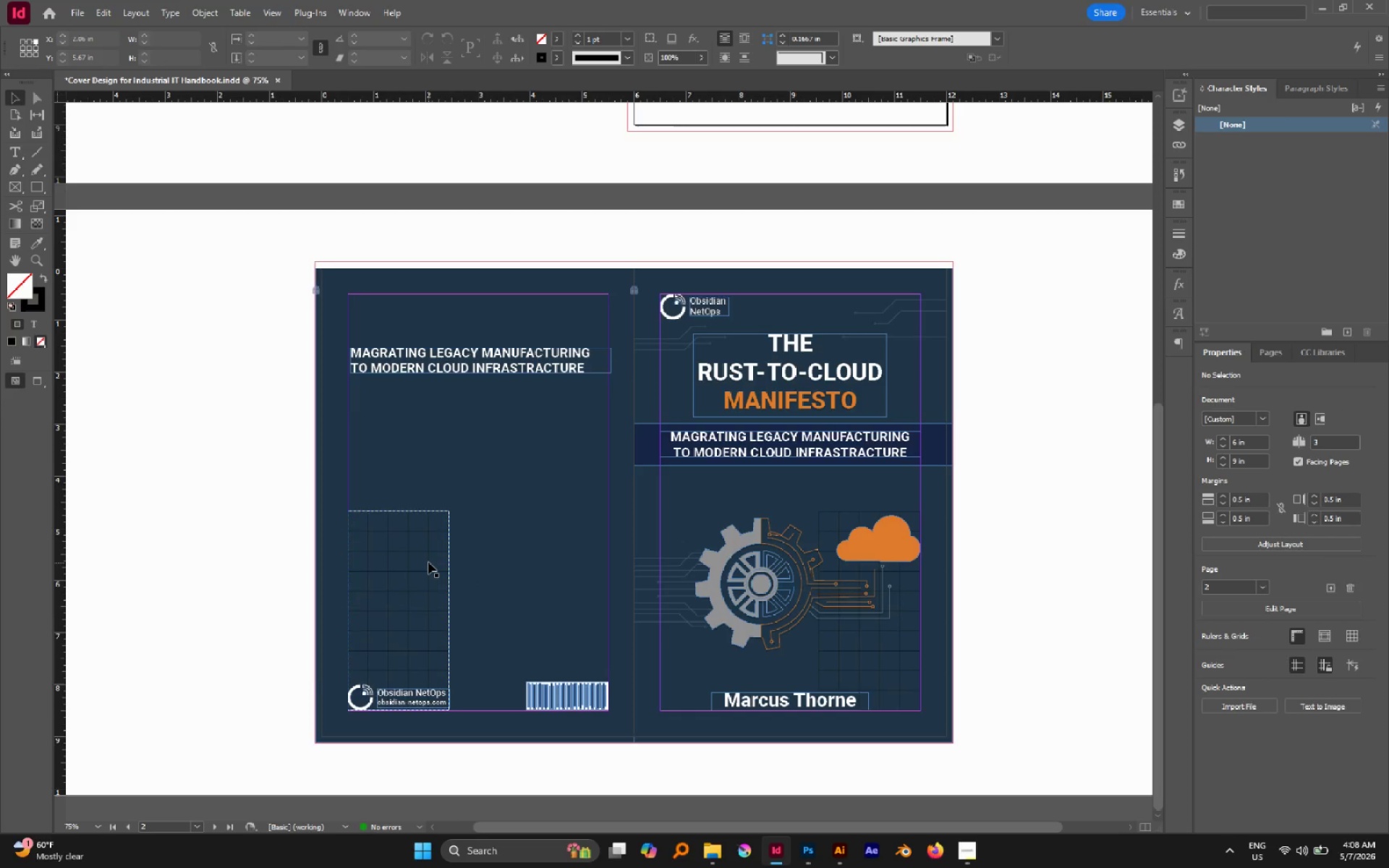 
left_click([428, 561])
 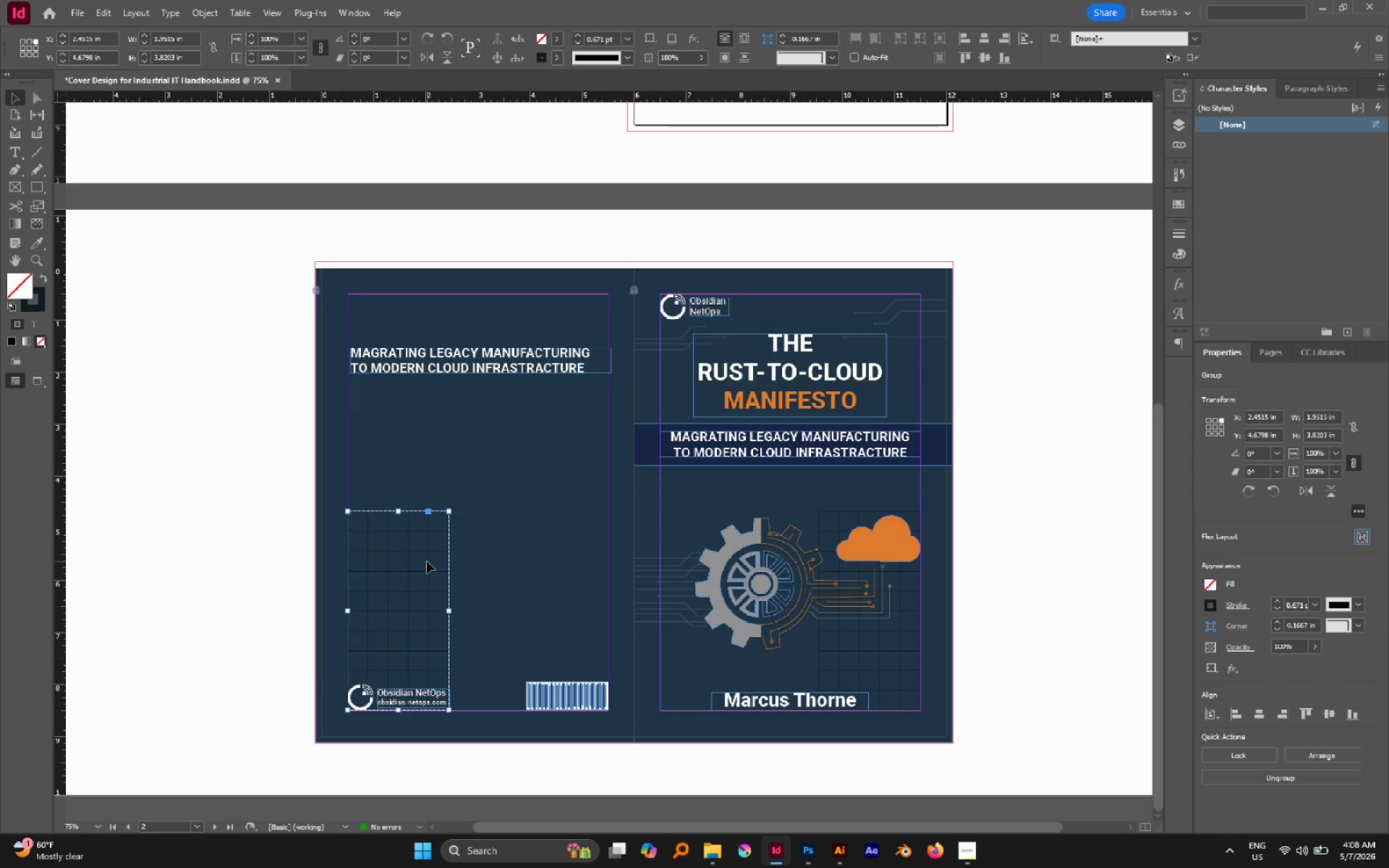 
left_click([427, 561])
 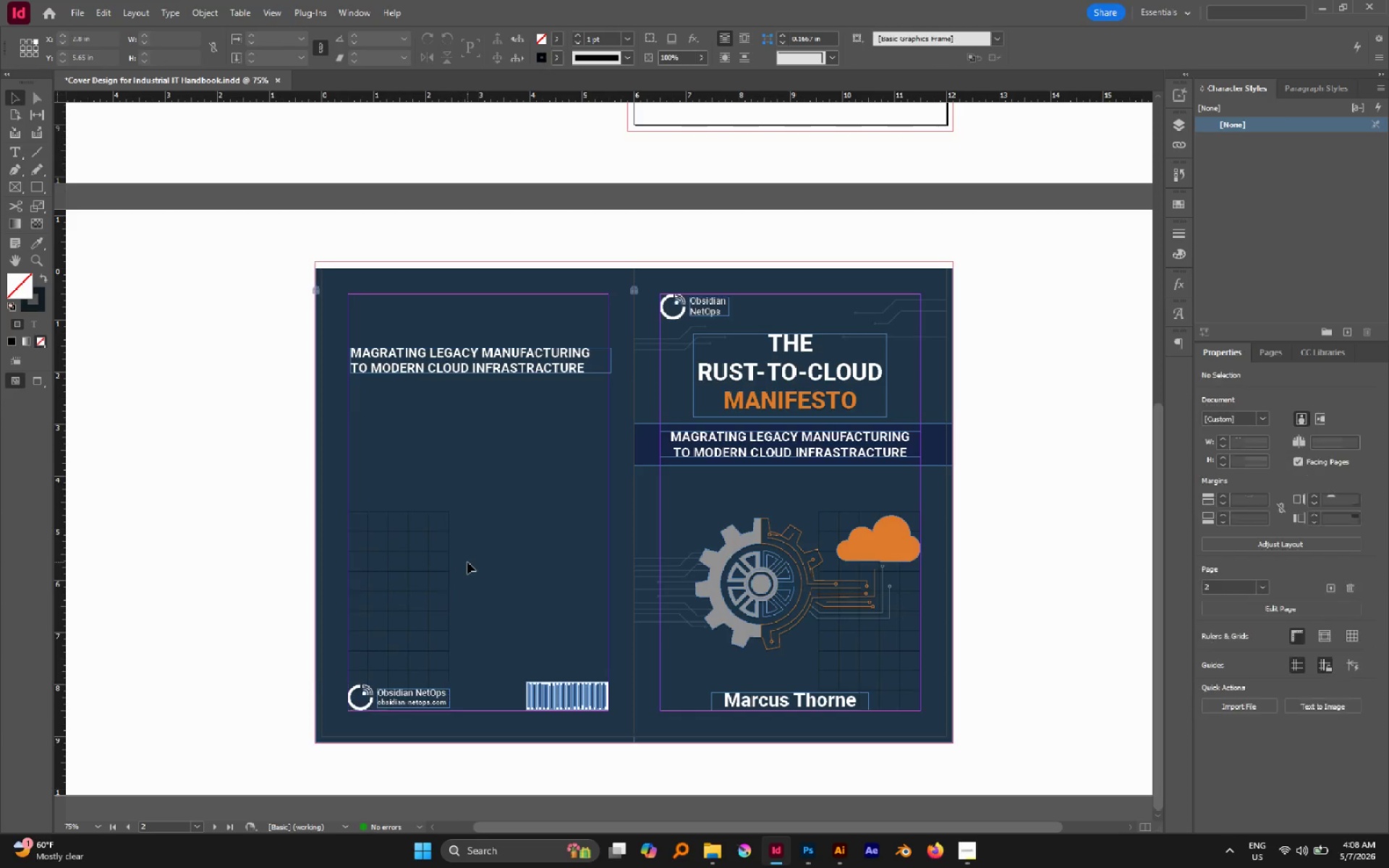 
left_click([467, 562])
 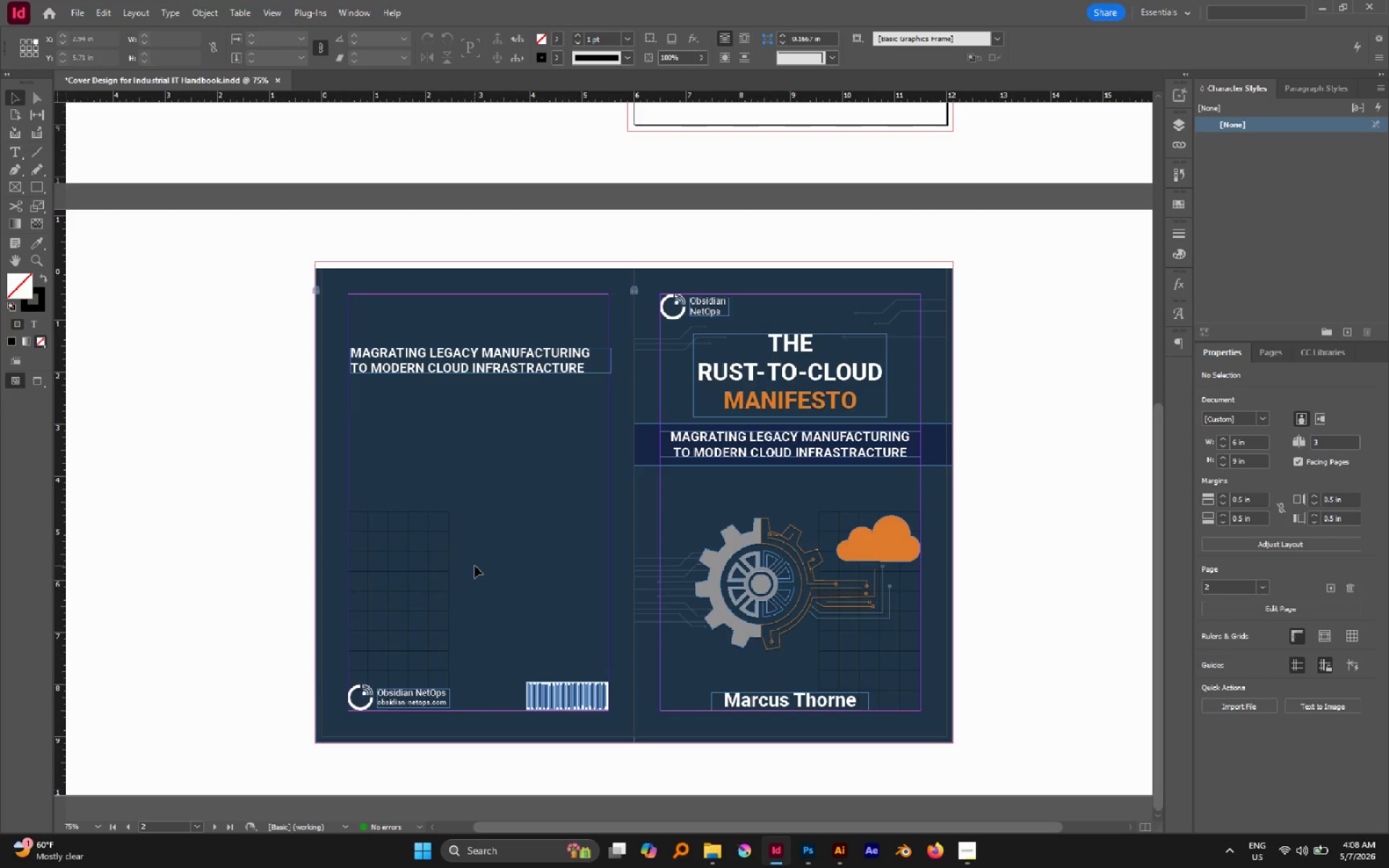 
key(W)
 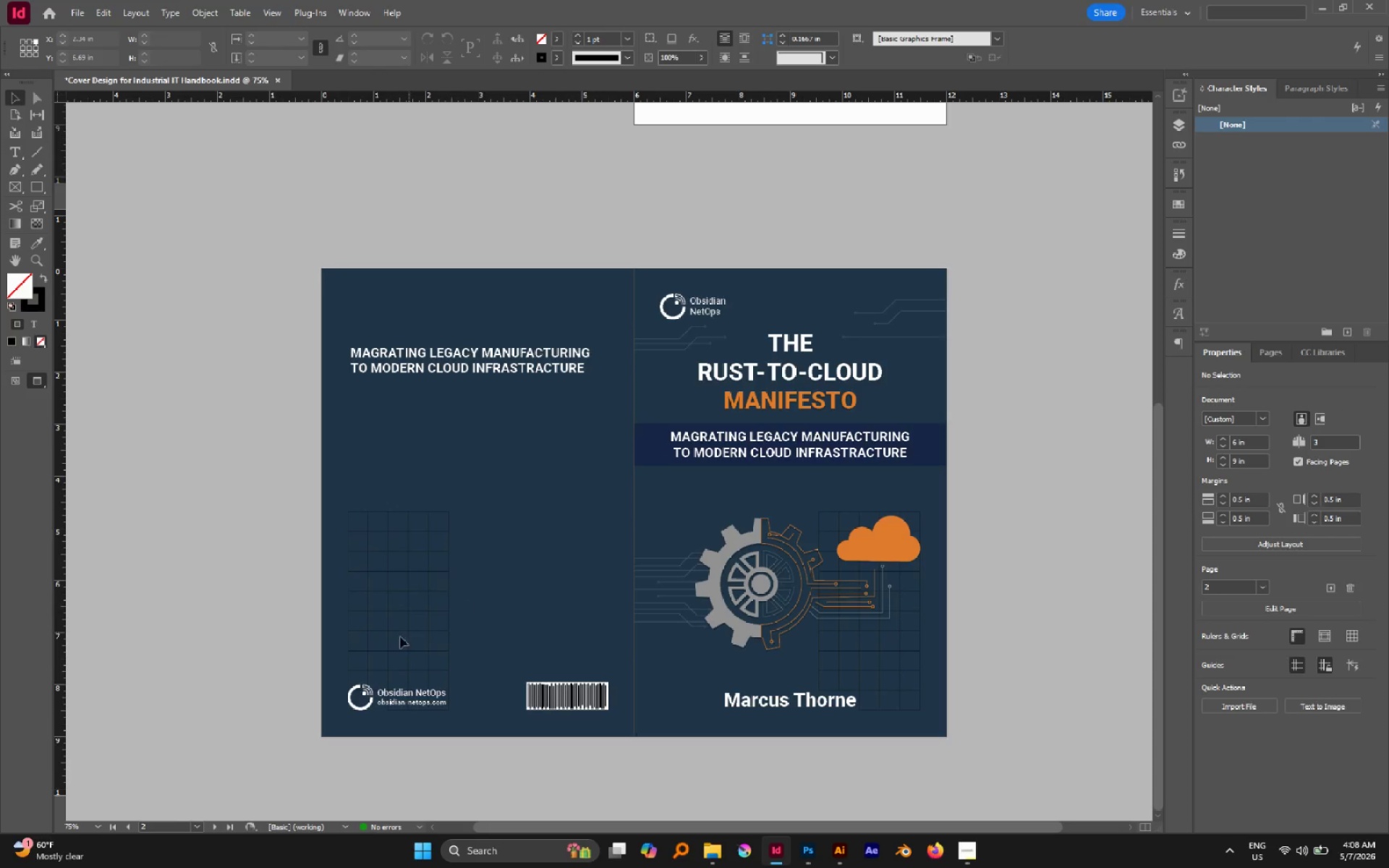 
hold_key(key=AltLeft, duration=3.39)
scroll: coordinate [371, 712], scroll_direction: up, amount: 5.0
 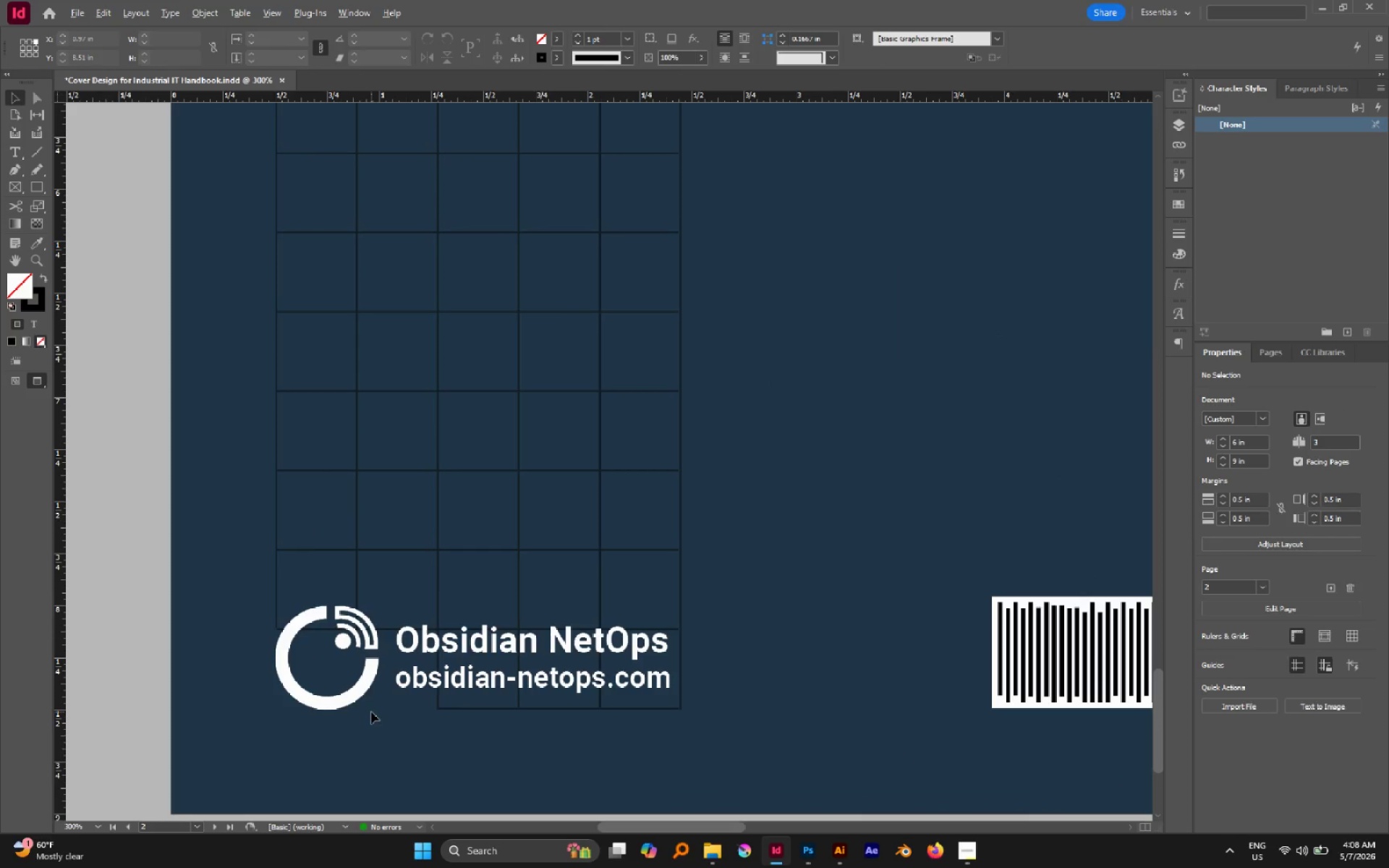 
scroll: coordinate [371, 712], scroll_direction: down, amount: 1.0
 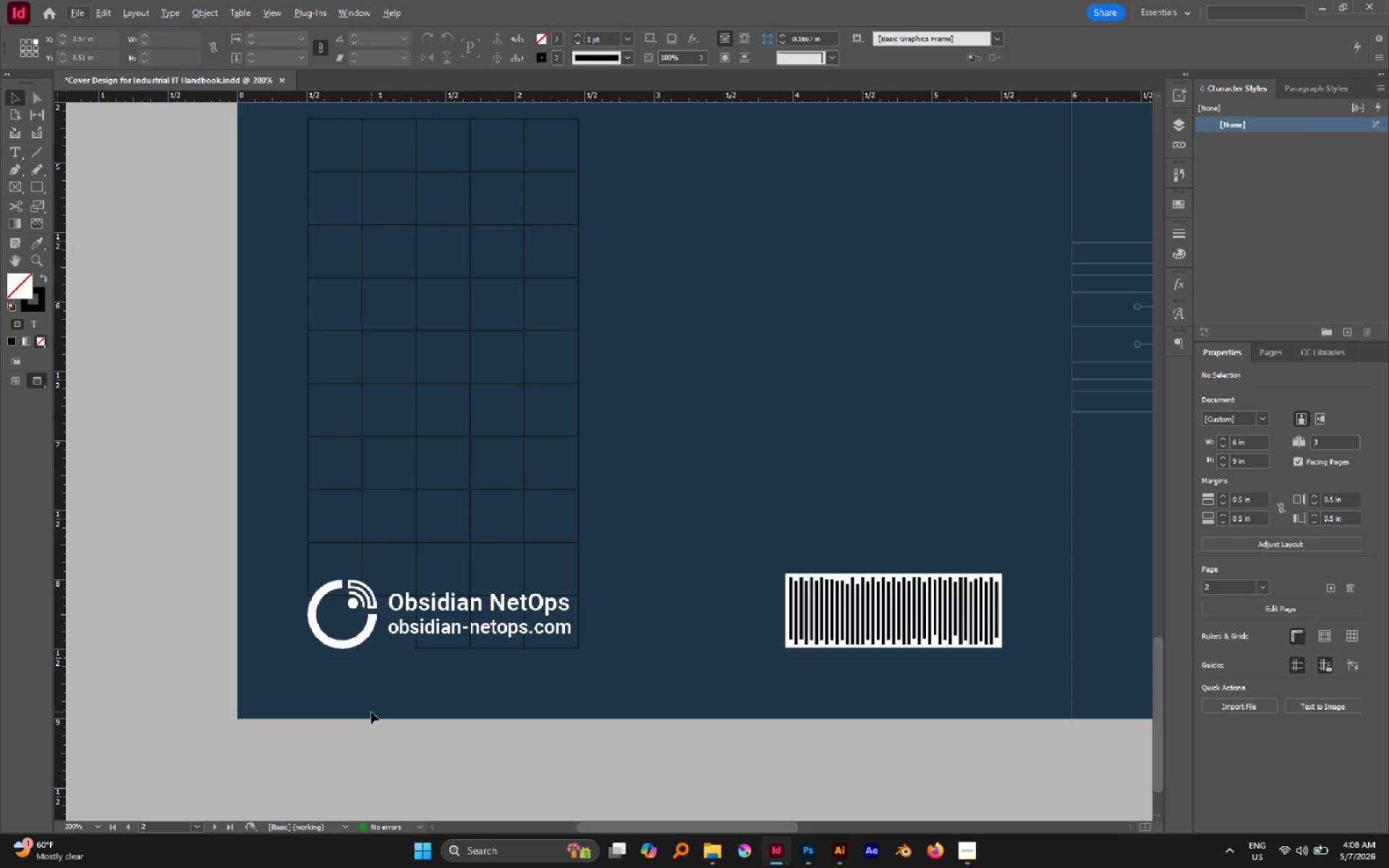 
wait(14.12)
 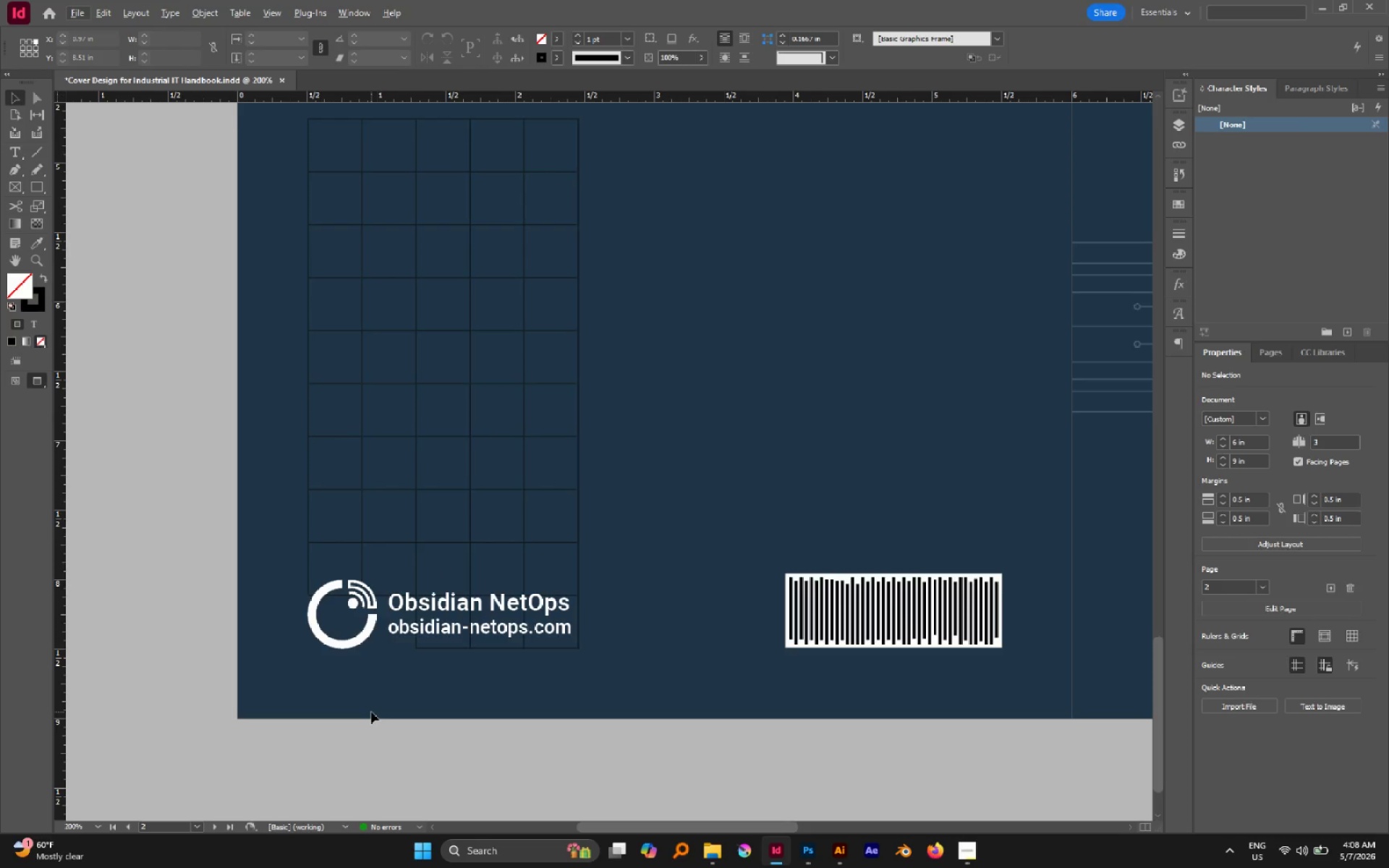 
hold_key(key=AltLeft, duration=0.55)
scroll: coordinate [577, 625], scroll_direction: down, amount: 4.0
 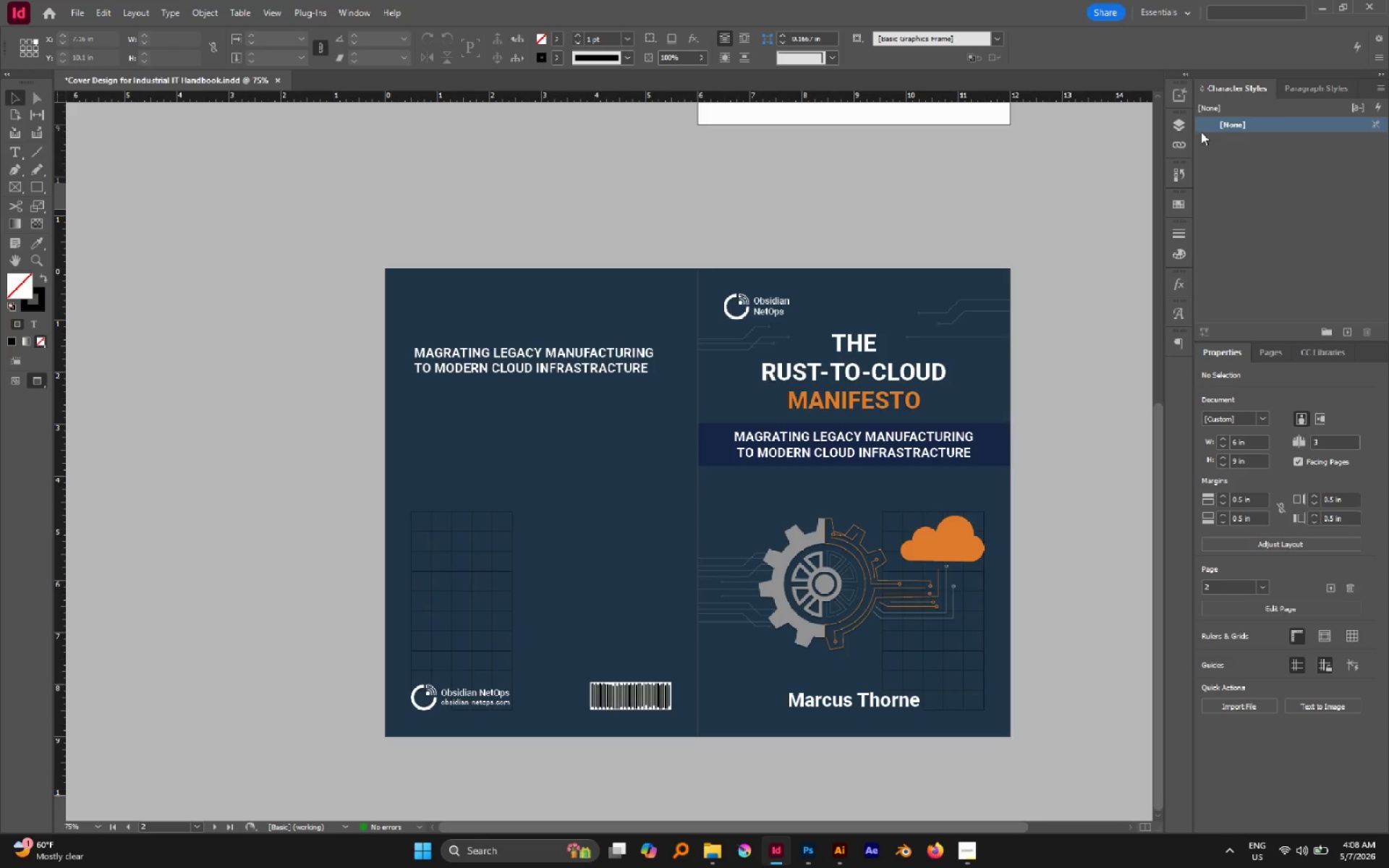 
left_click([1264, 355])
 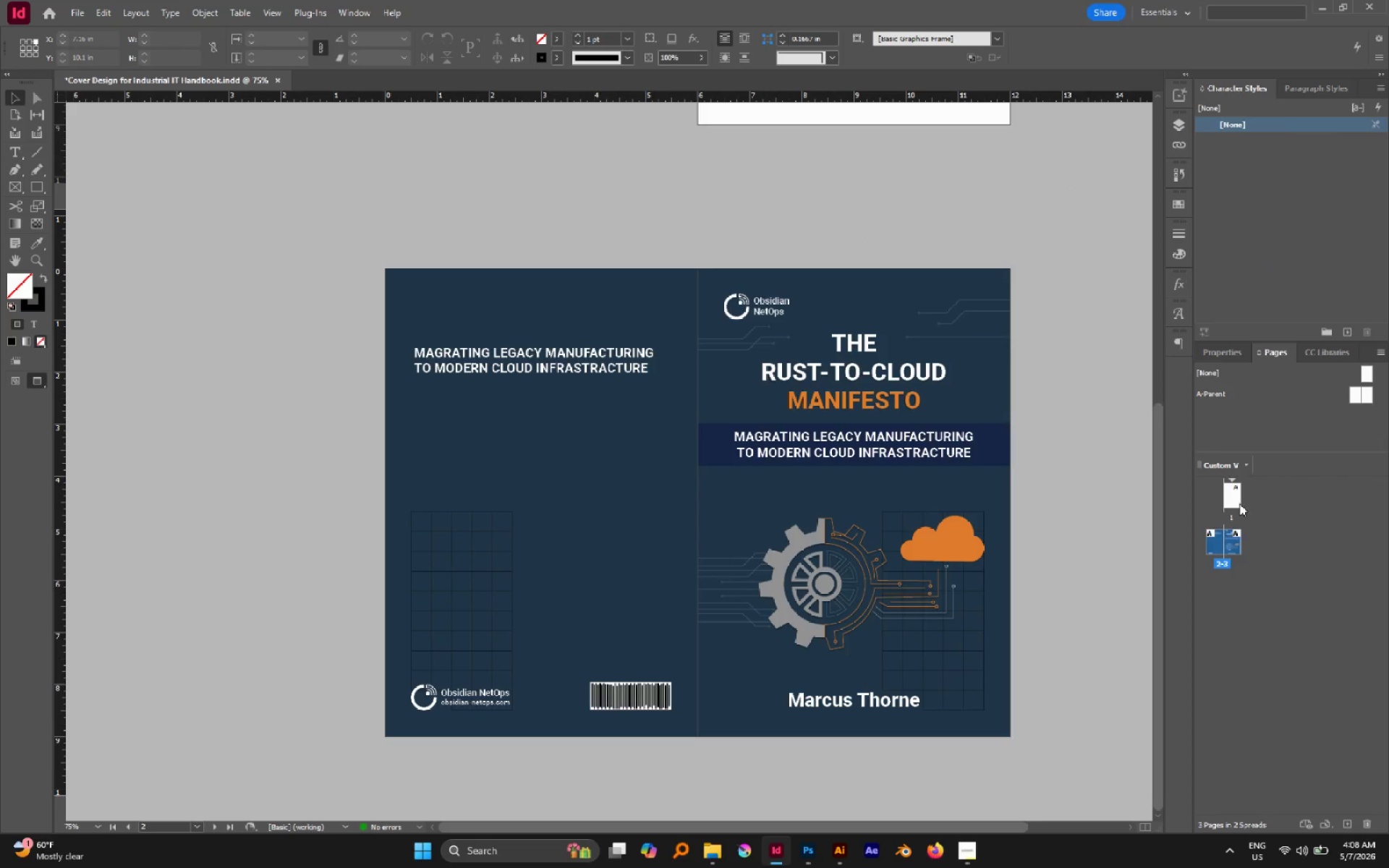 
right_click([1226, 500])
 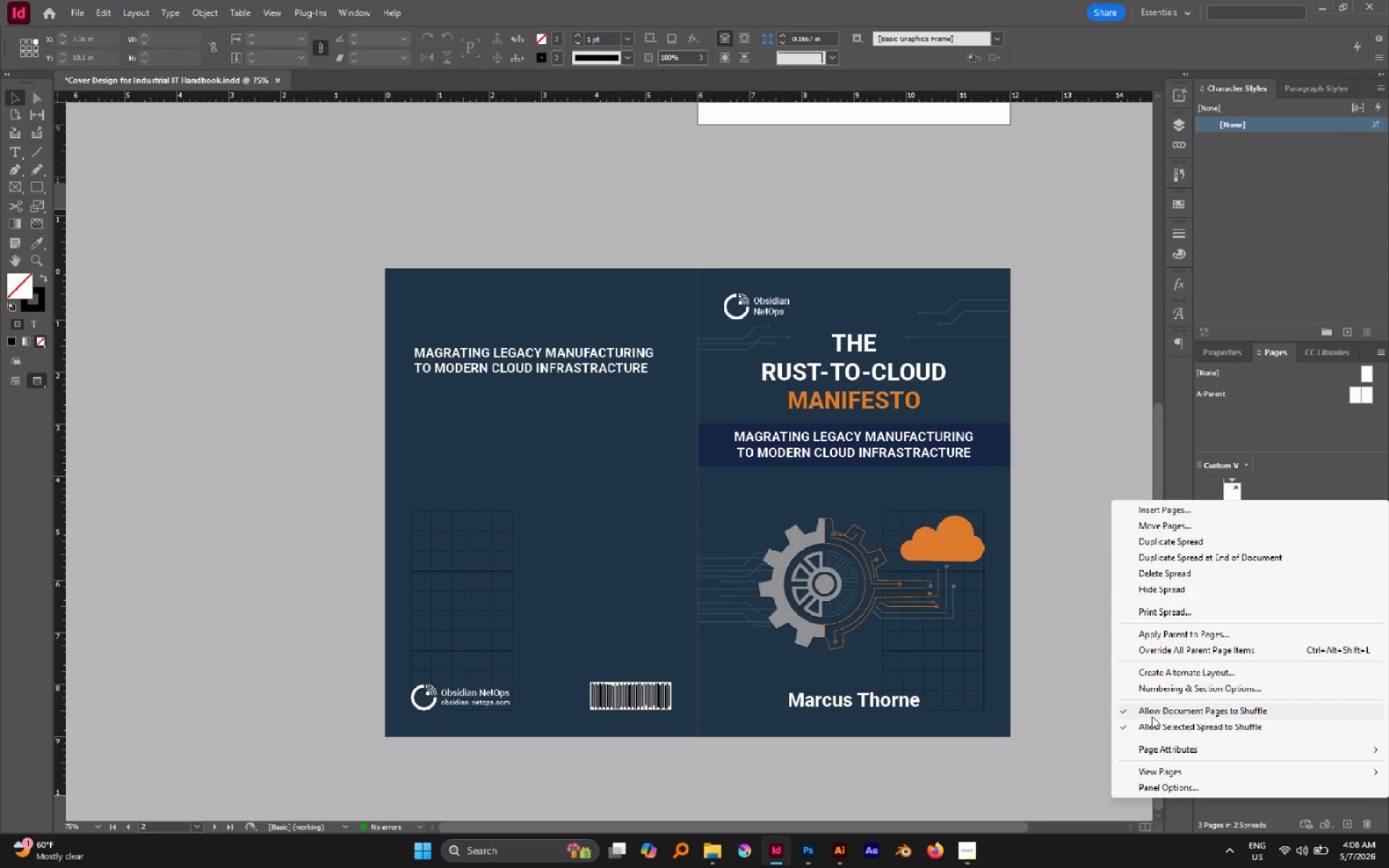 
left_click([1152, 716])
 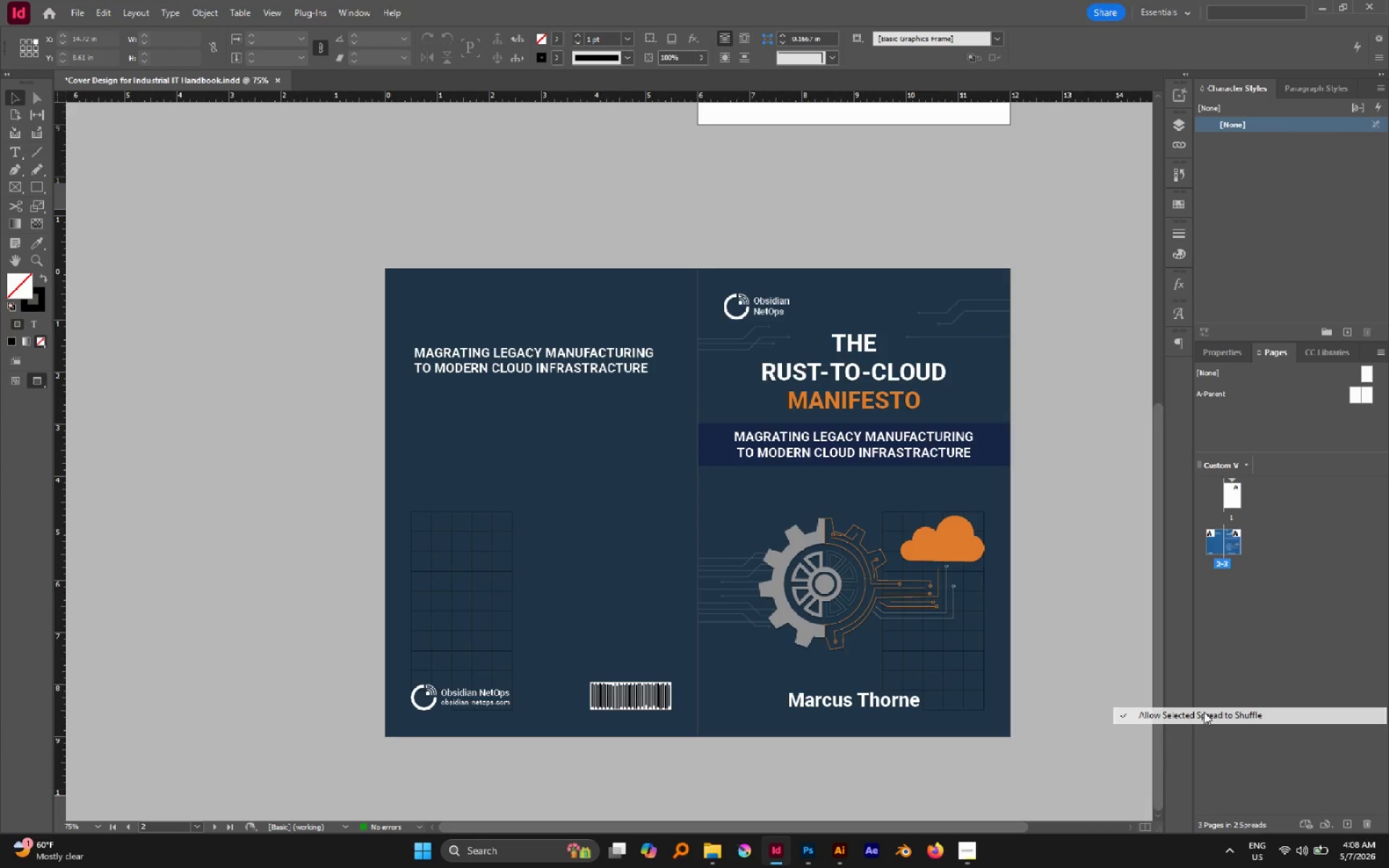 
left_click([1209, 557])
 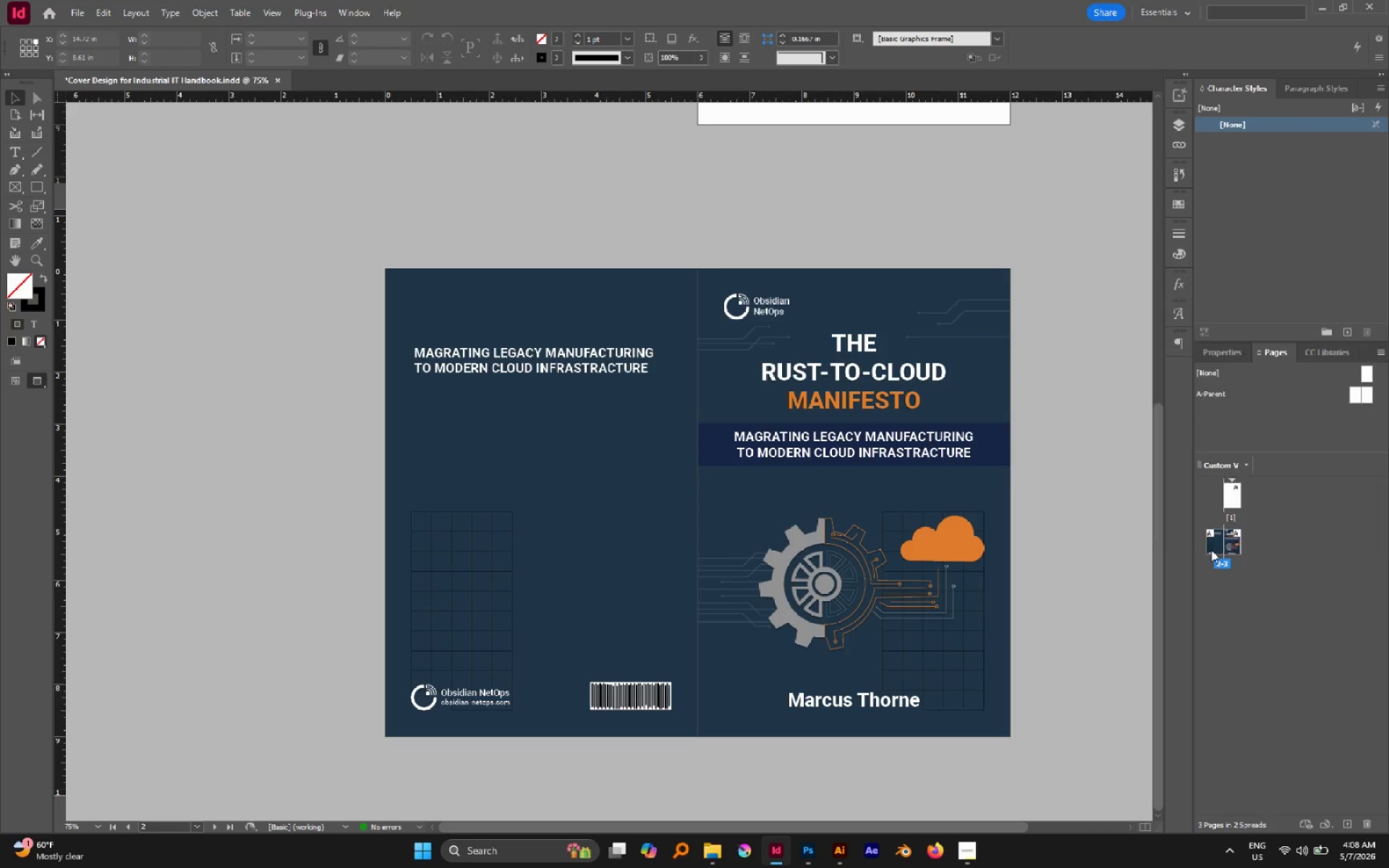 
right_click([1211, 550])
 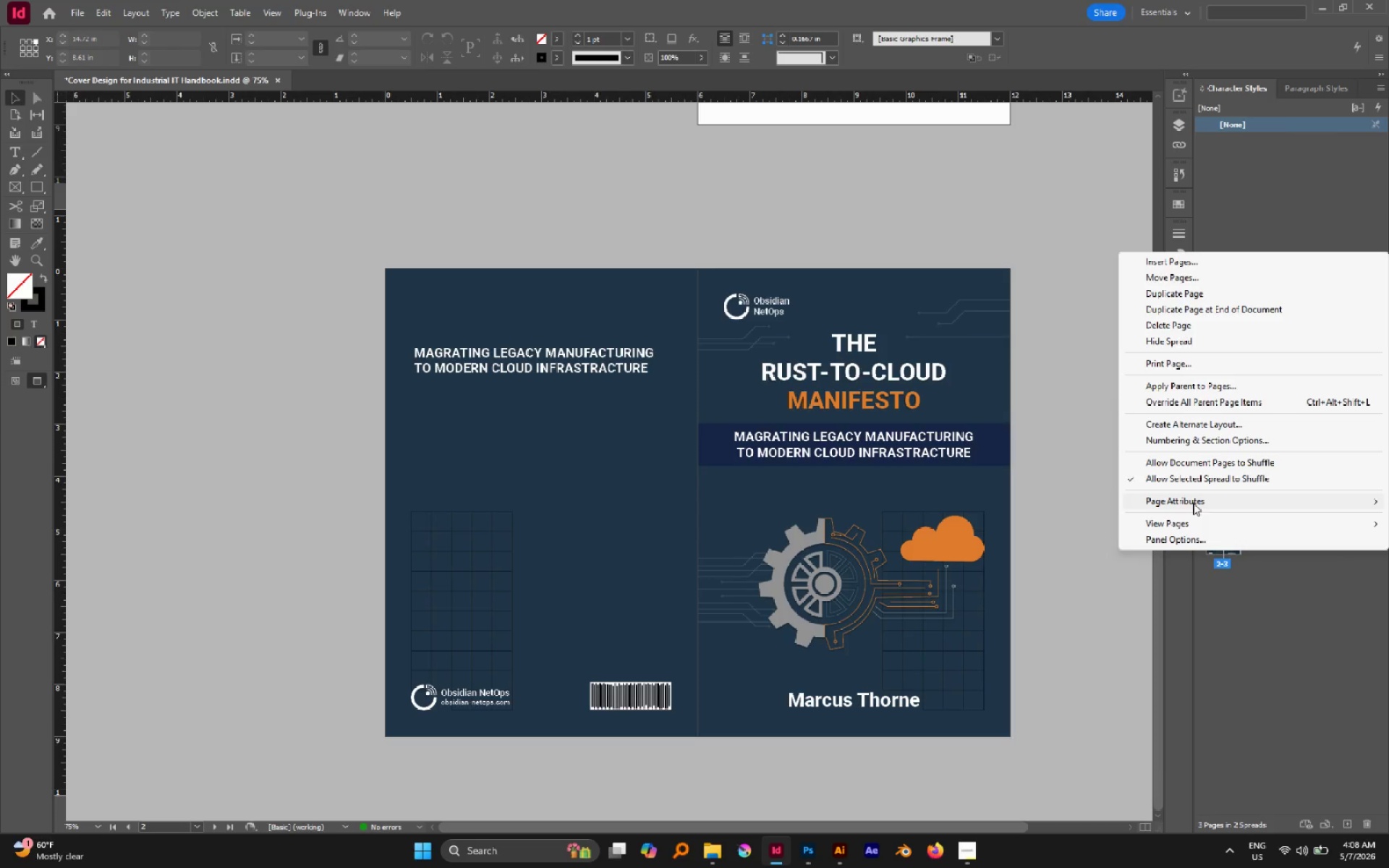 
left_click([1183, 480])
 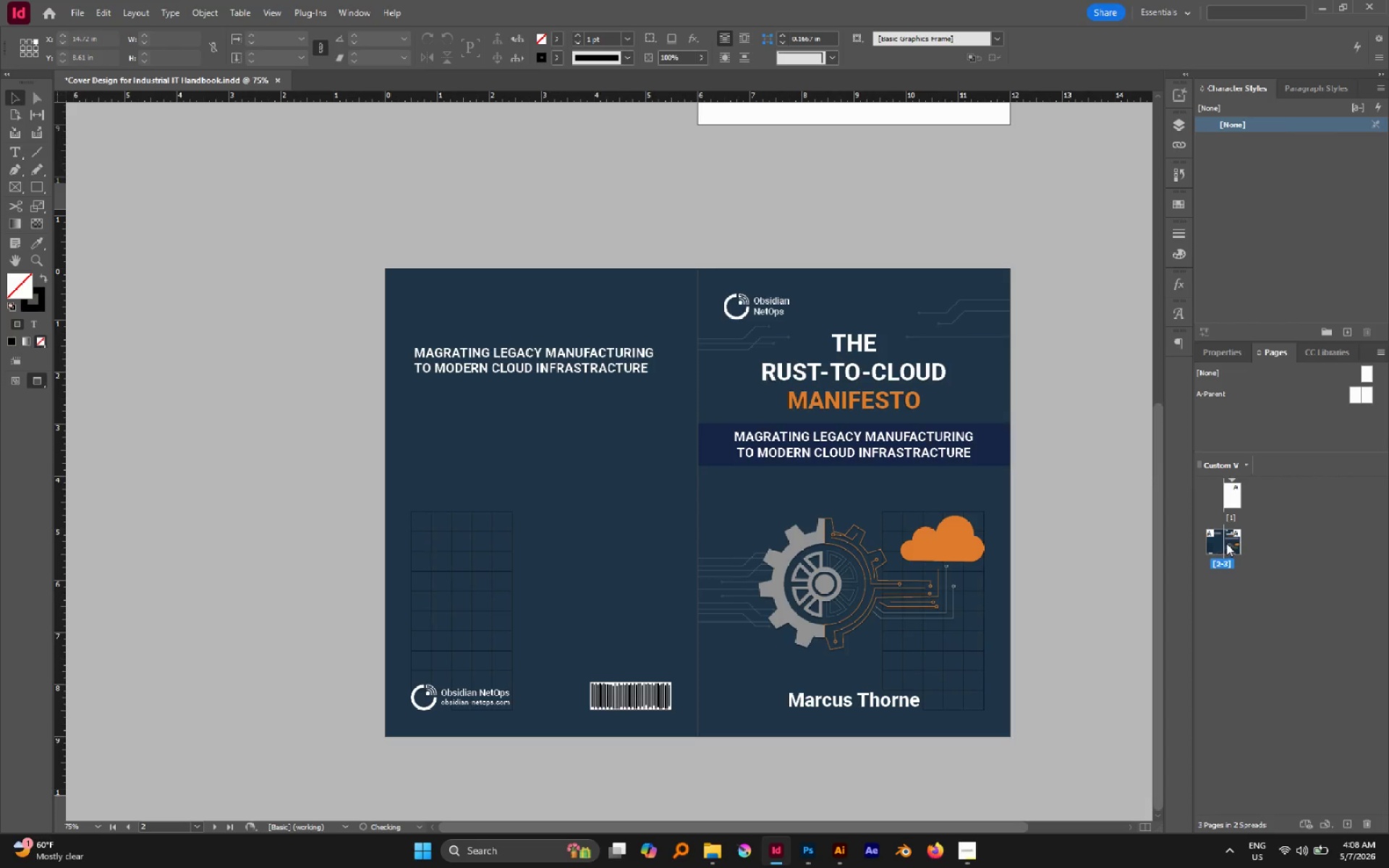 
left_click([1226, 543])
 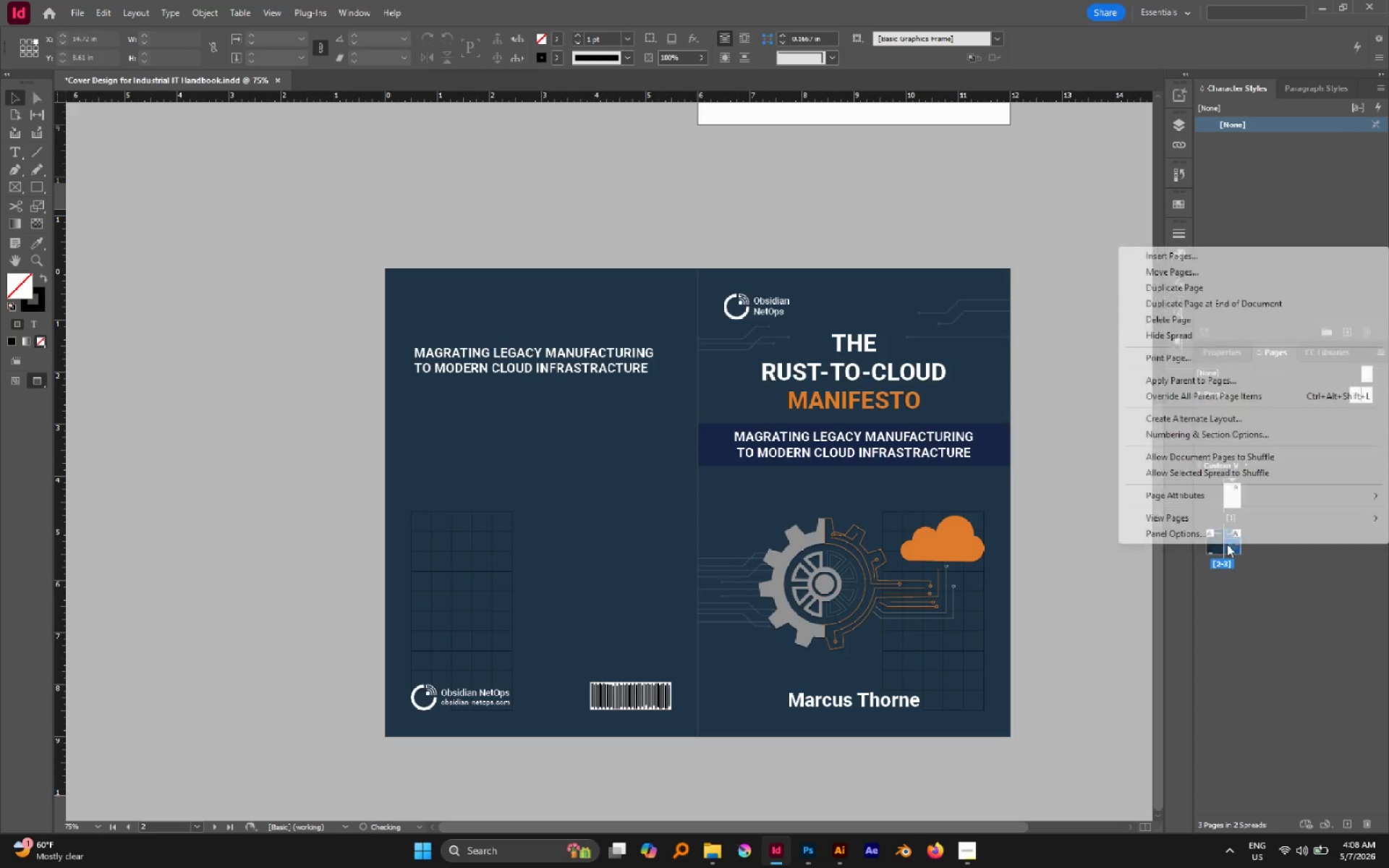 
right_click([1227, 544])
 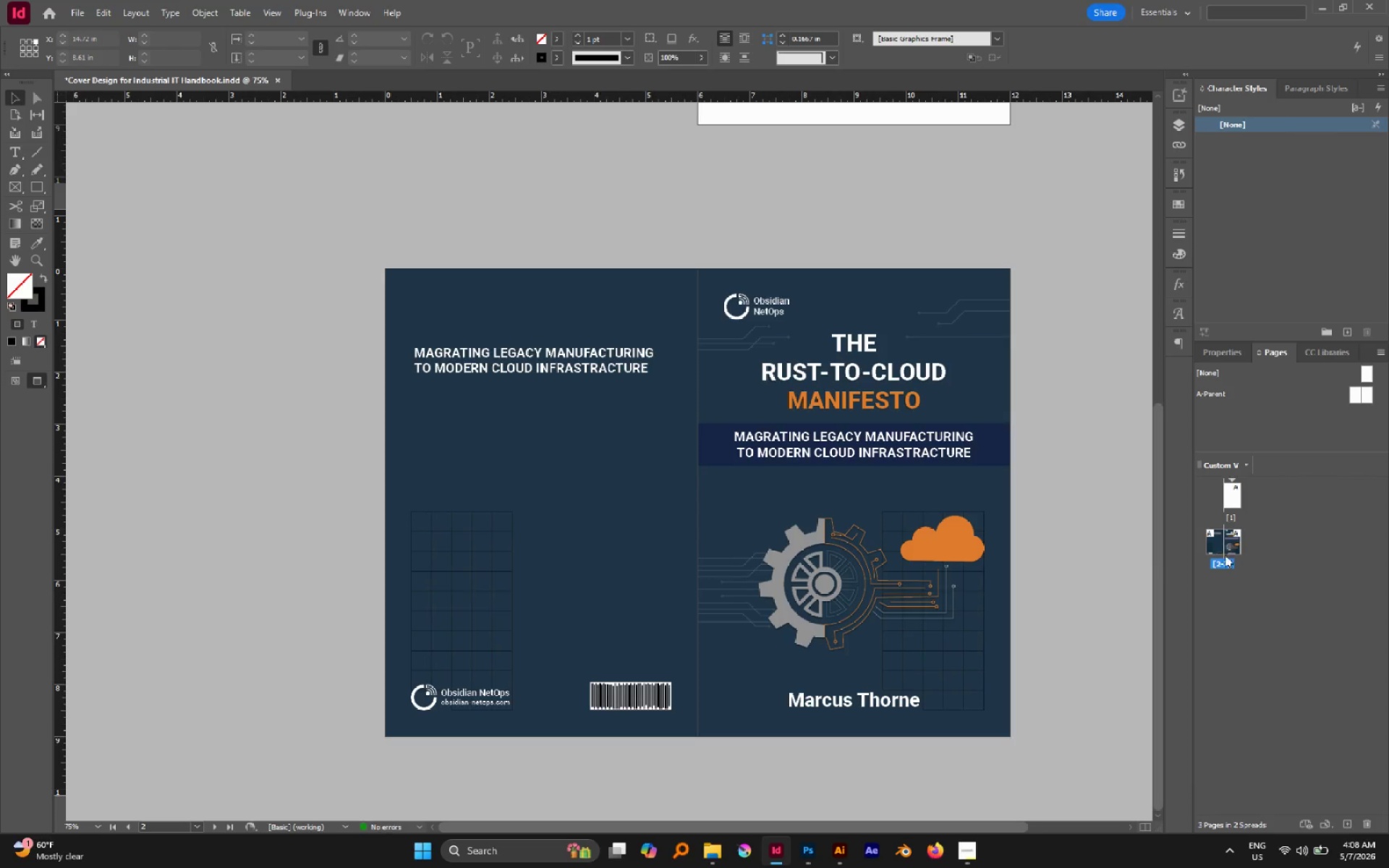 
left_click([1217, 546])
 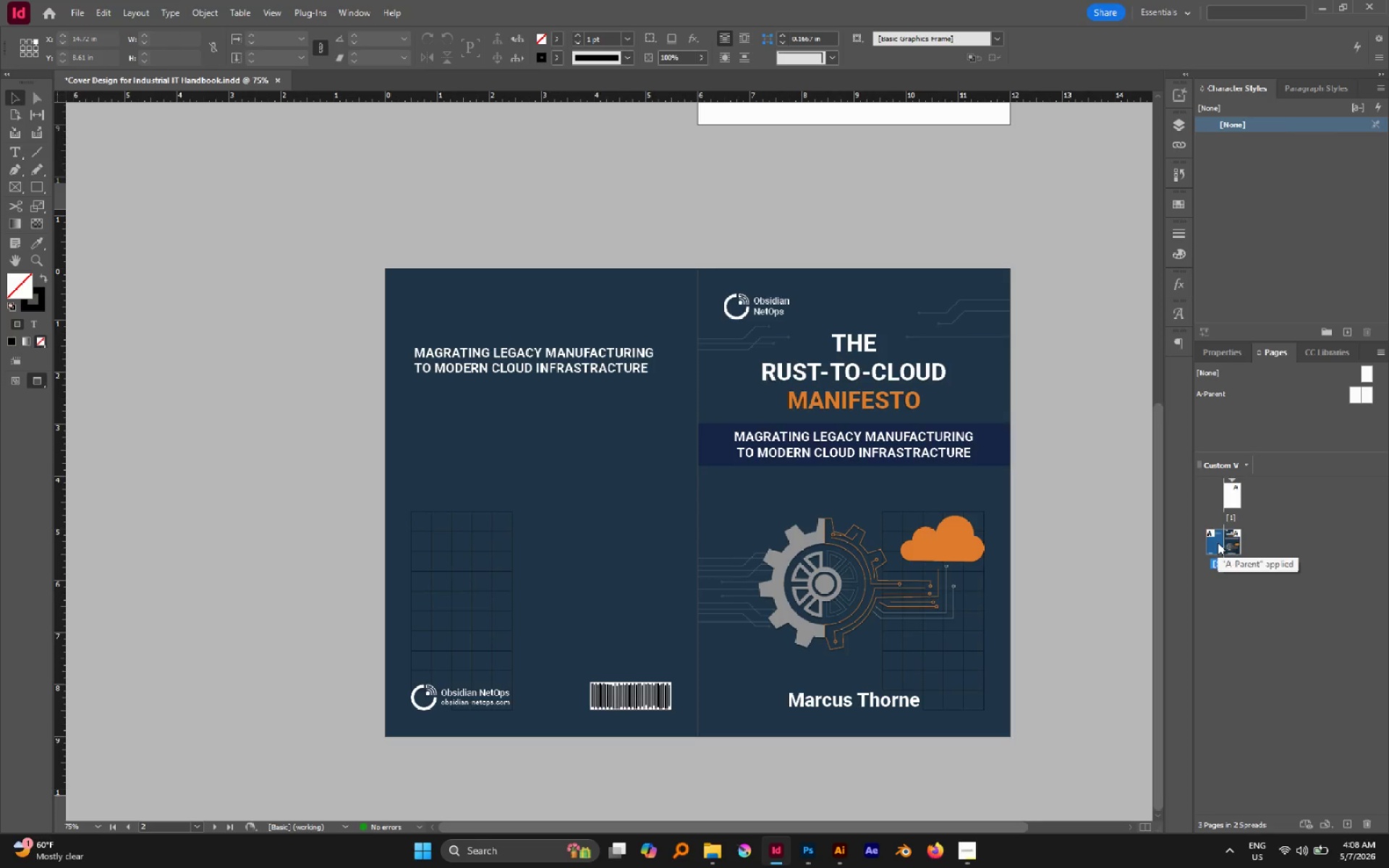 
left_click_drag(start_coordinate=[1218, 542], to_coordinate=[1220, 503])
 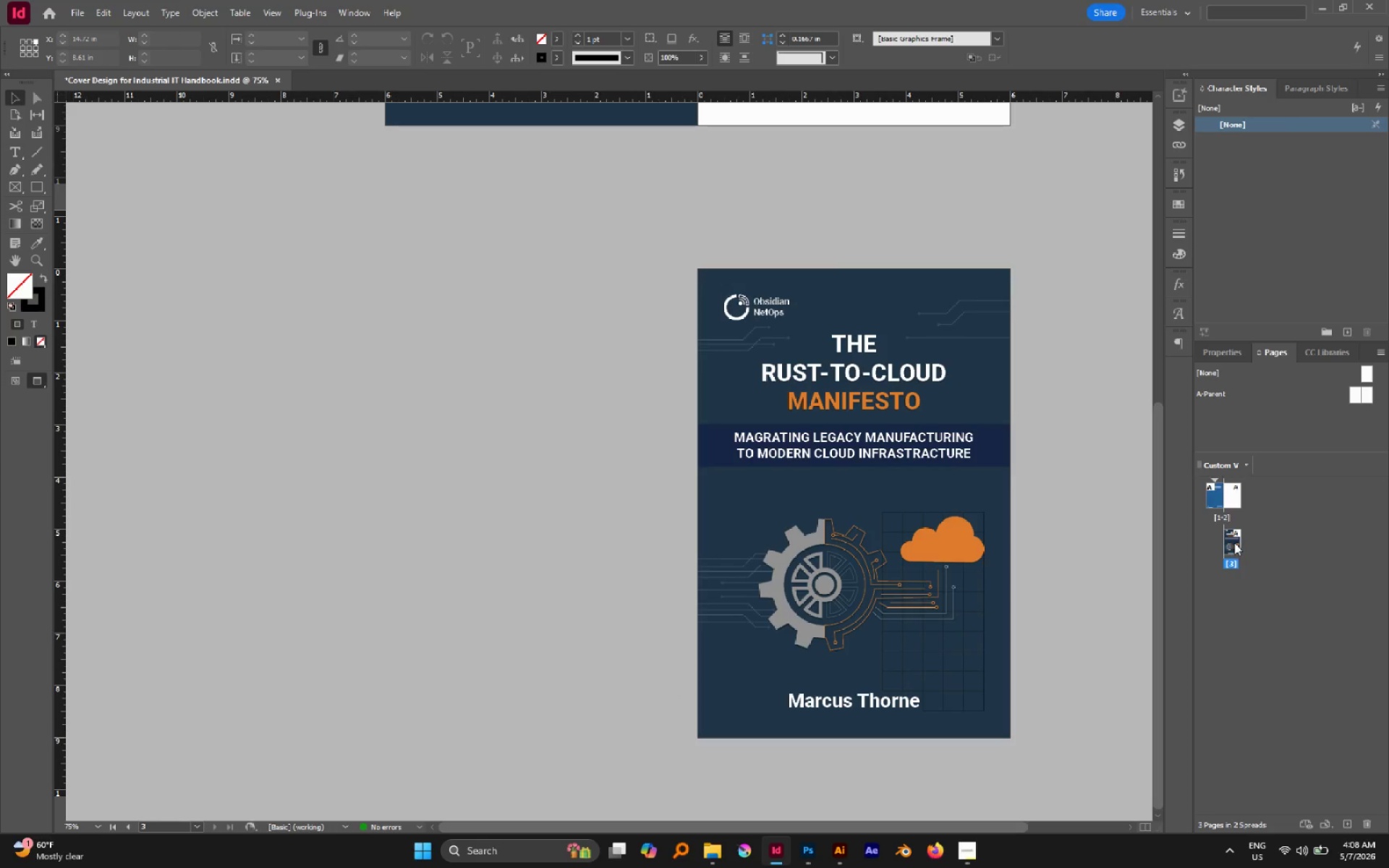 
left_click([1234, 542])
 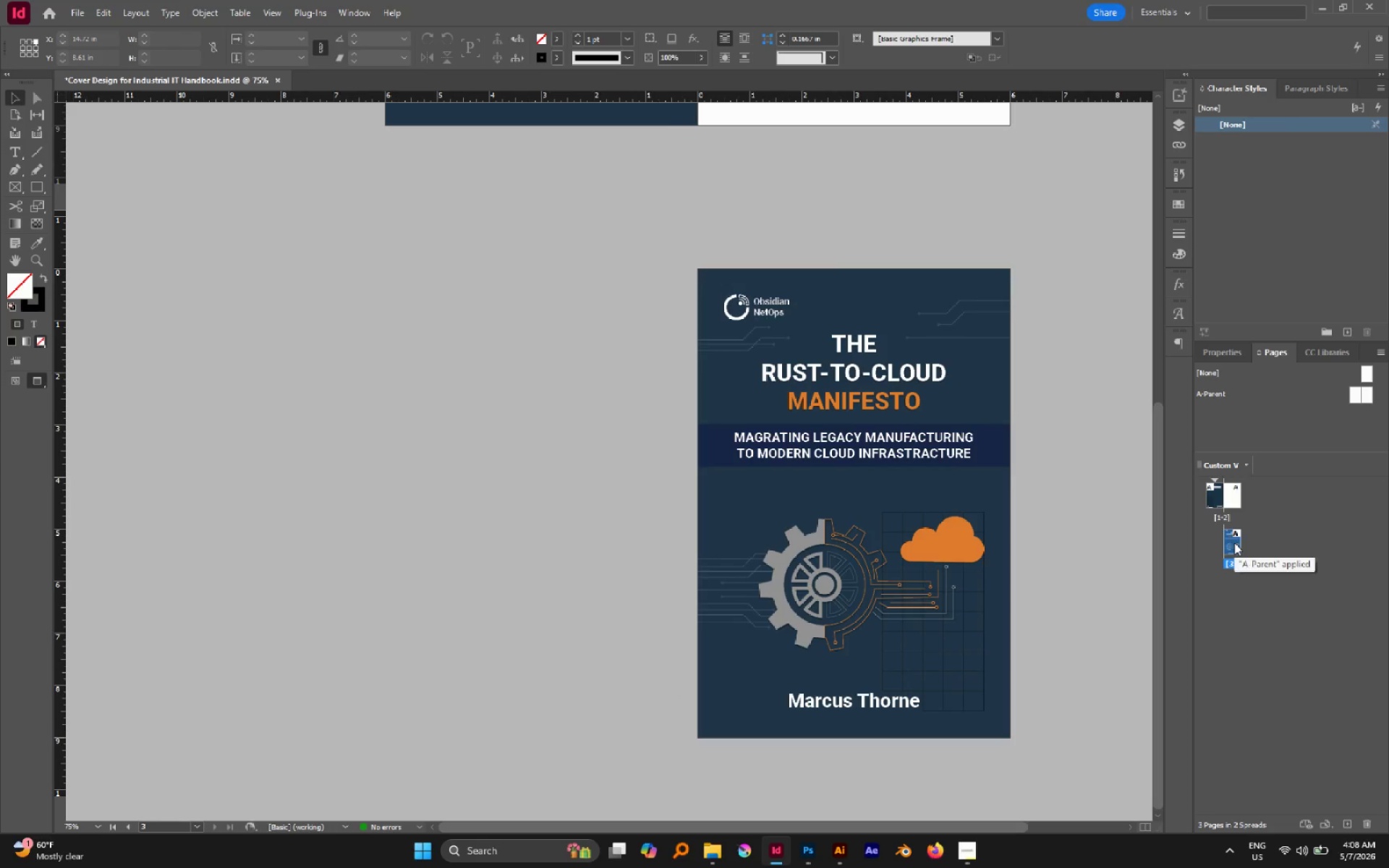 
left_click_drag(start_coordinate=[1234, 542], to_coordinate=[1244, 495])
 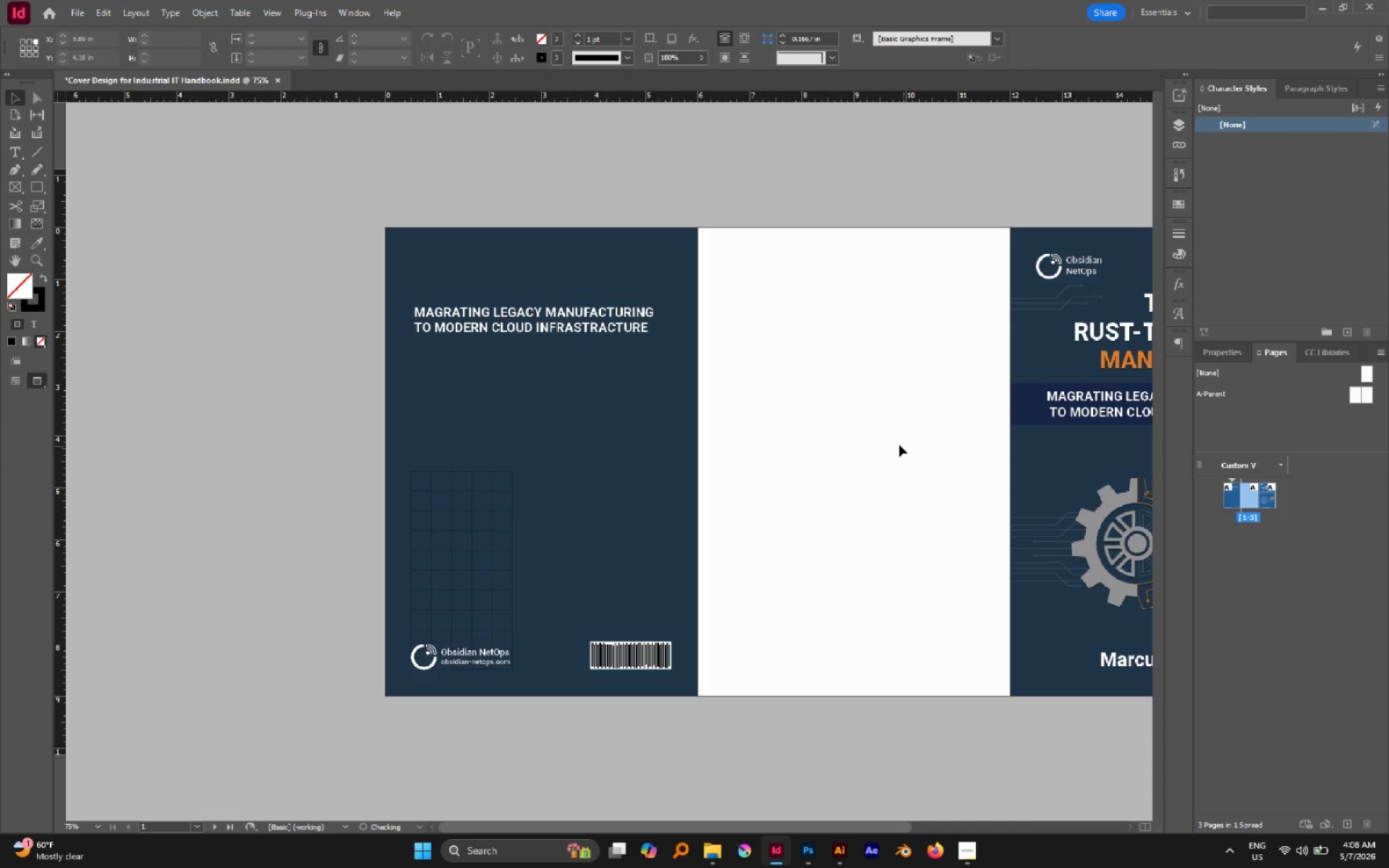 
scroll: coordinate [898, 445], scroll_direction: up, amount: 2.0
 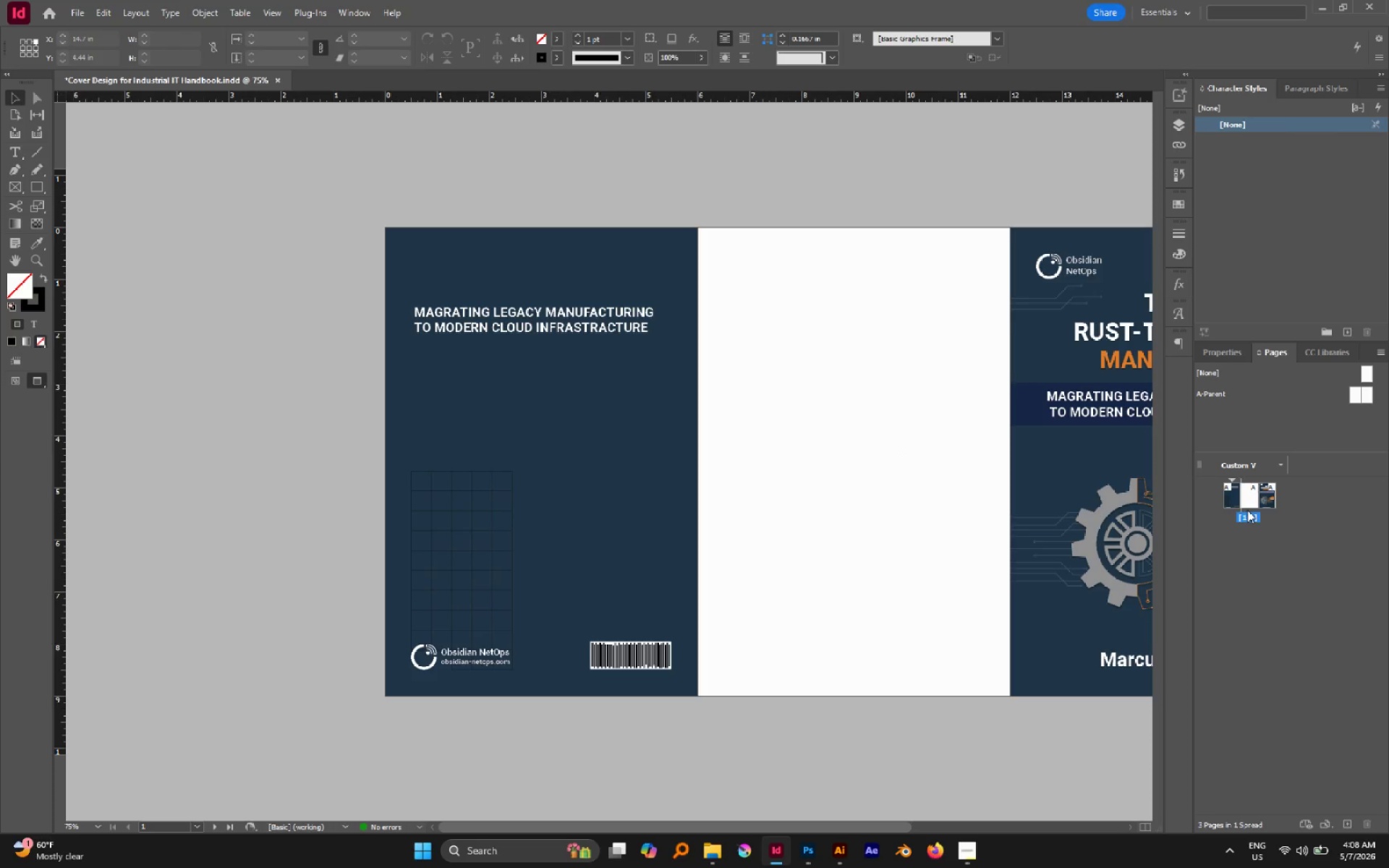 
double_click([1247, 501])
 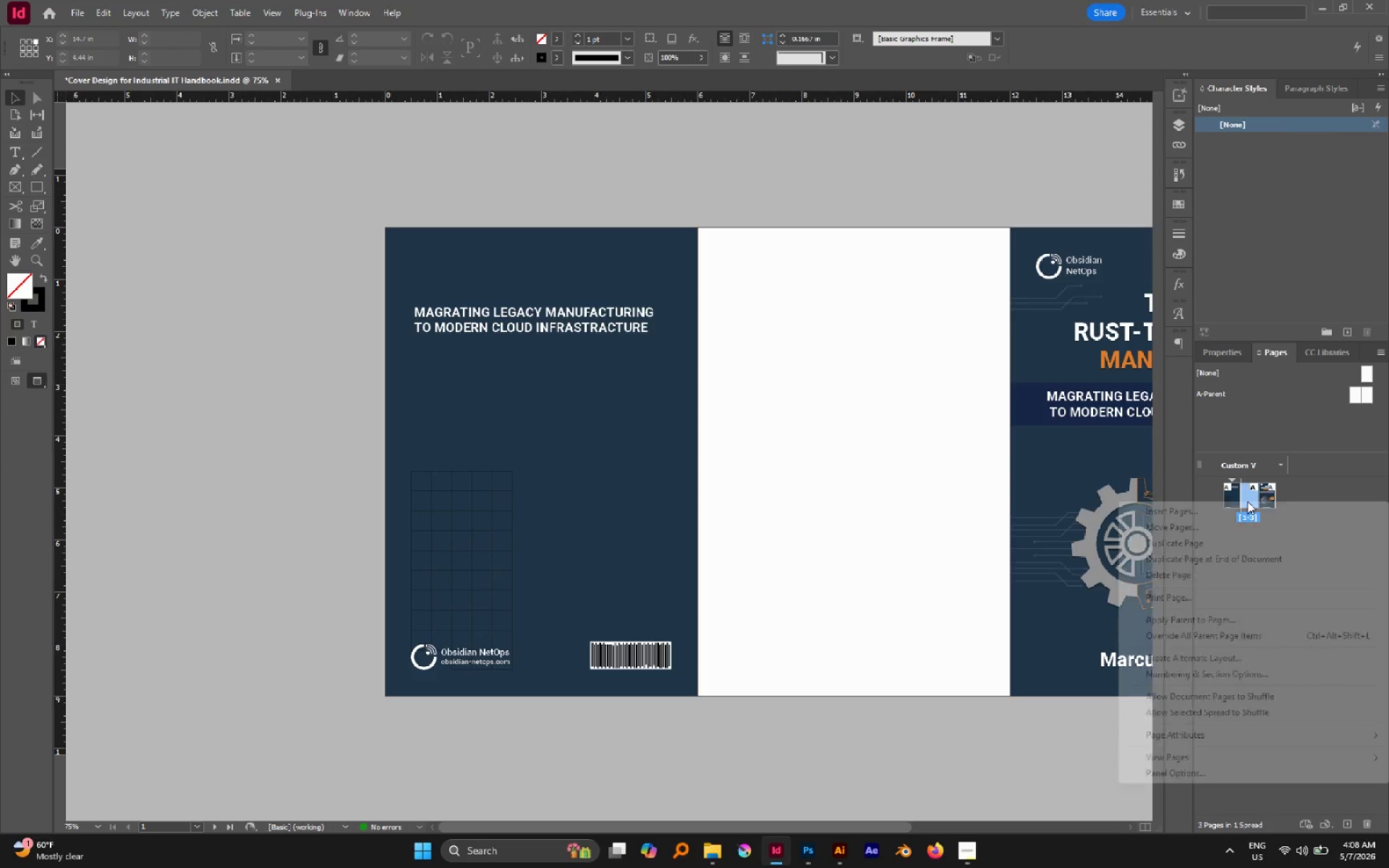 
right_click([1247, 501])
 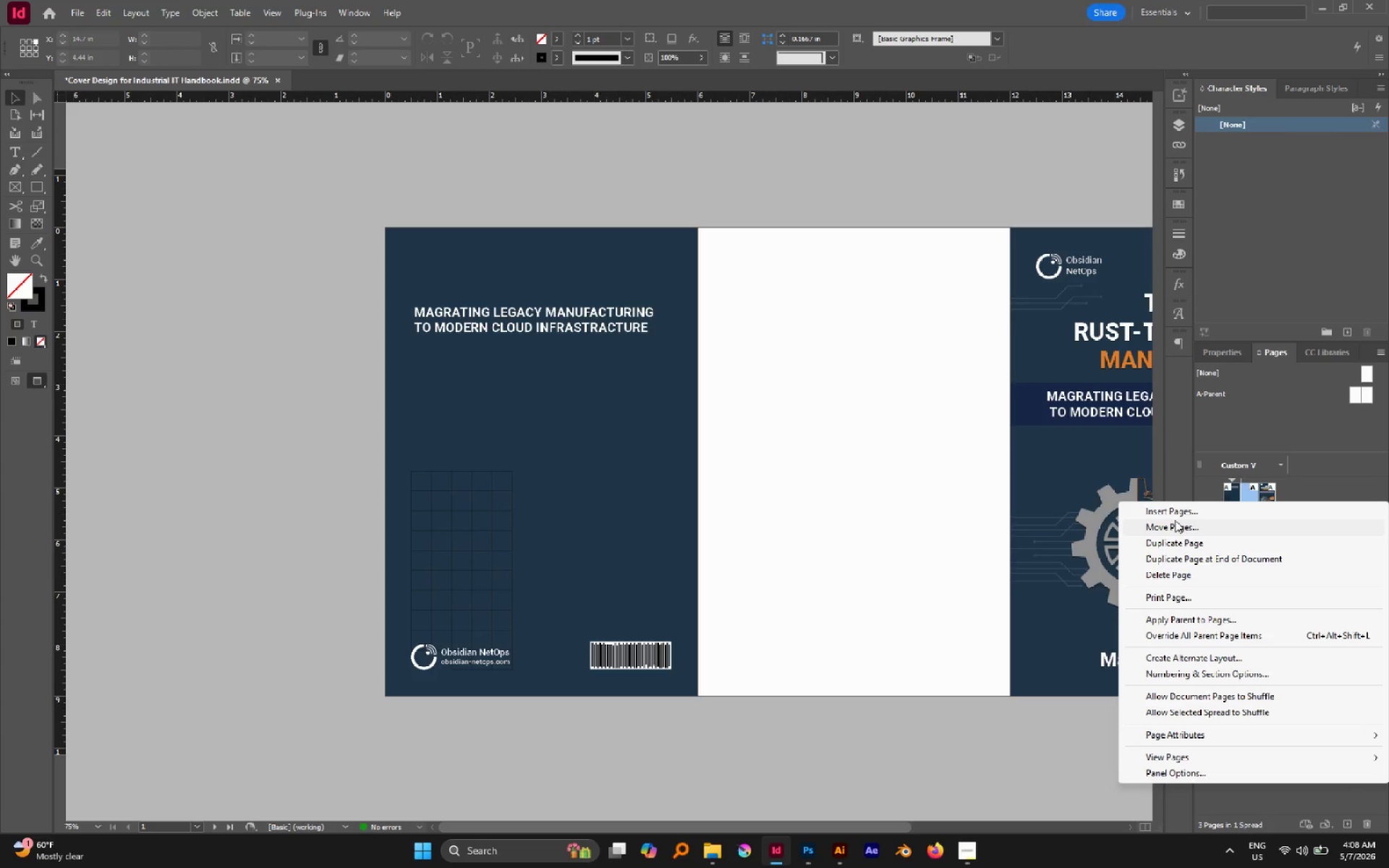 
mouse_move([1191, 723])
 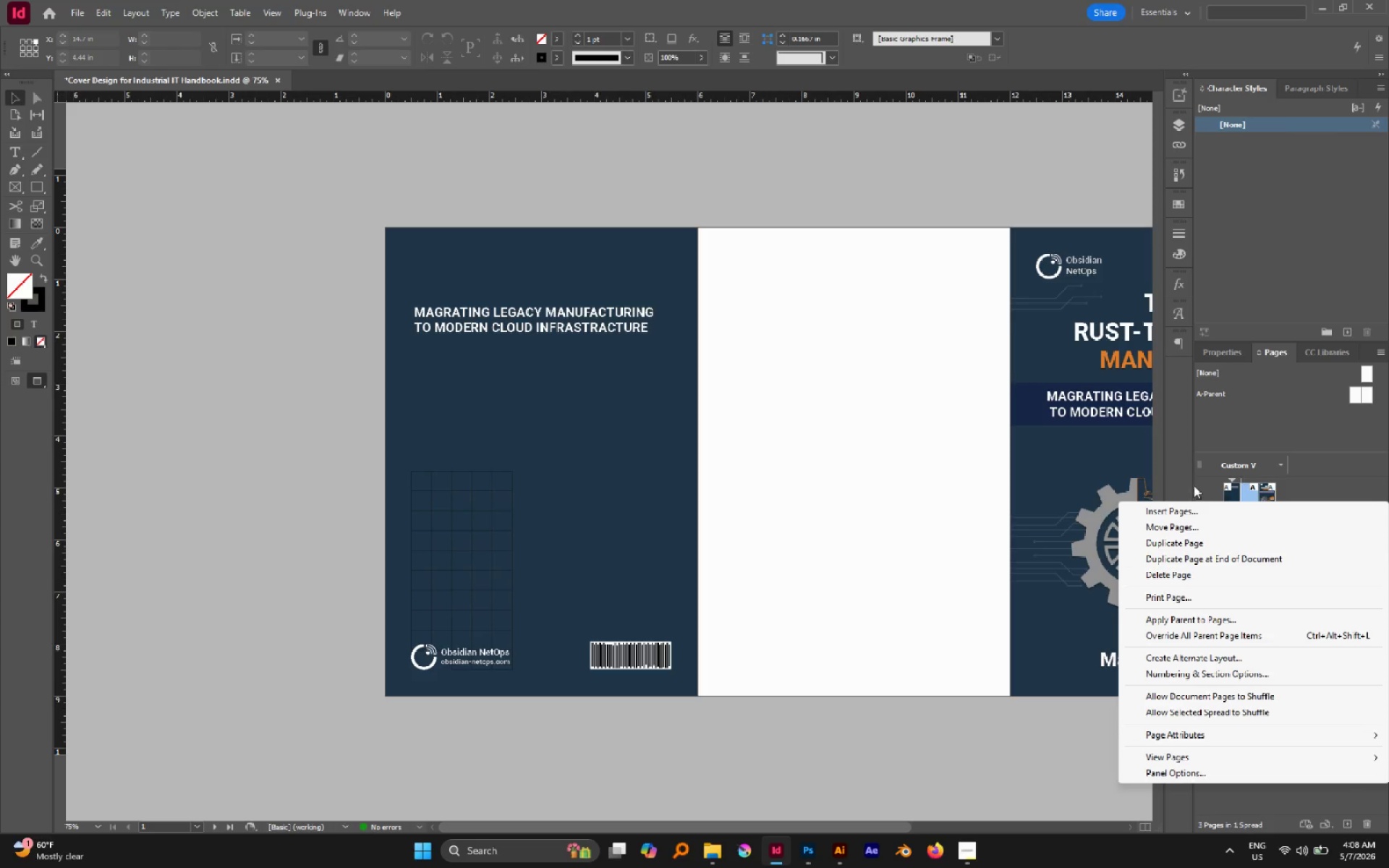 
mouse_move([1202, 752])
 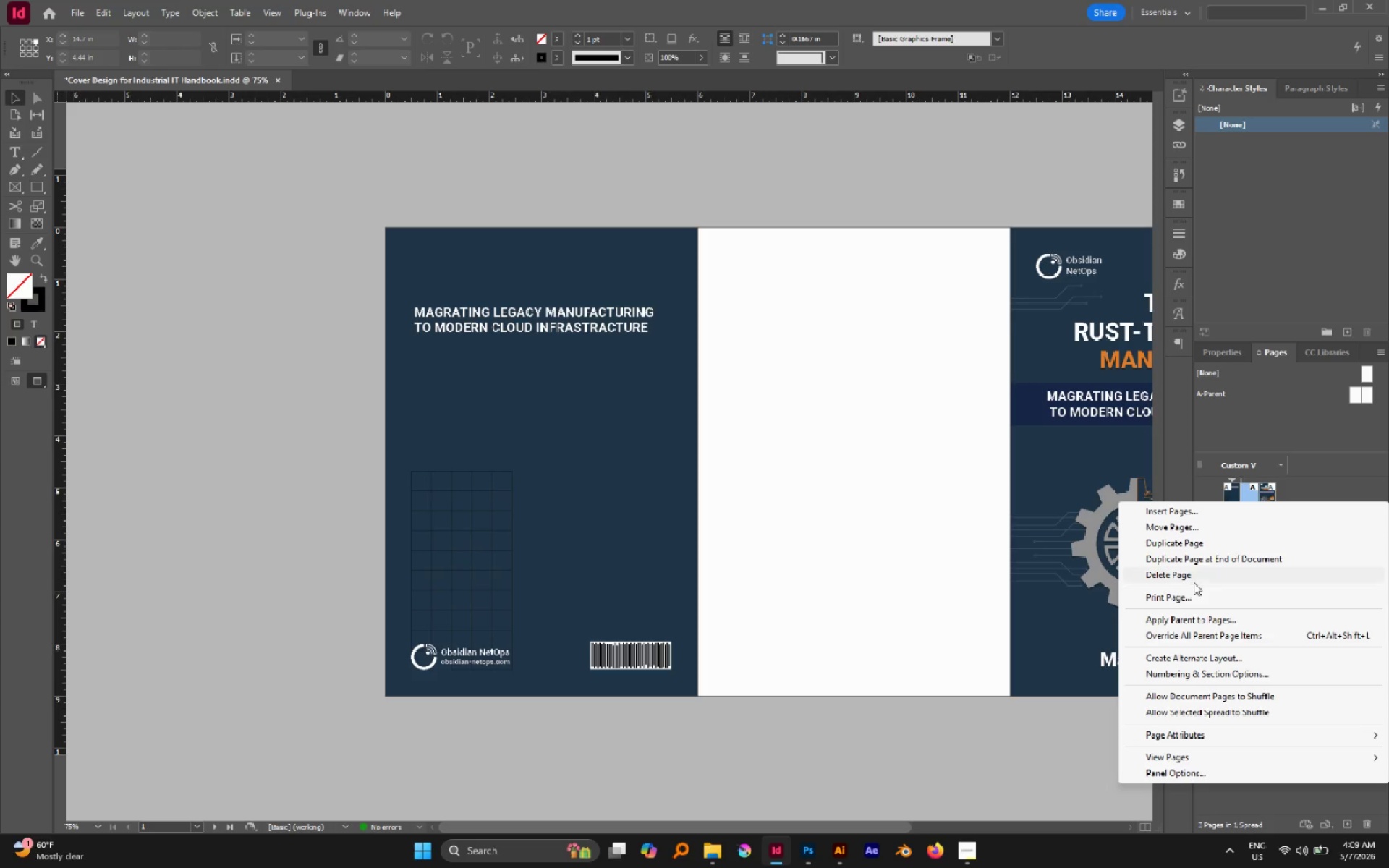 
wait(5.46)
 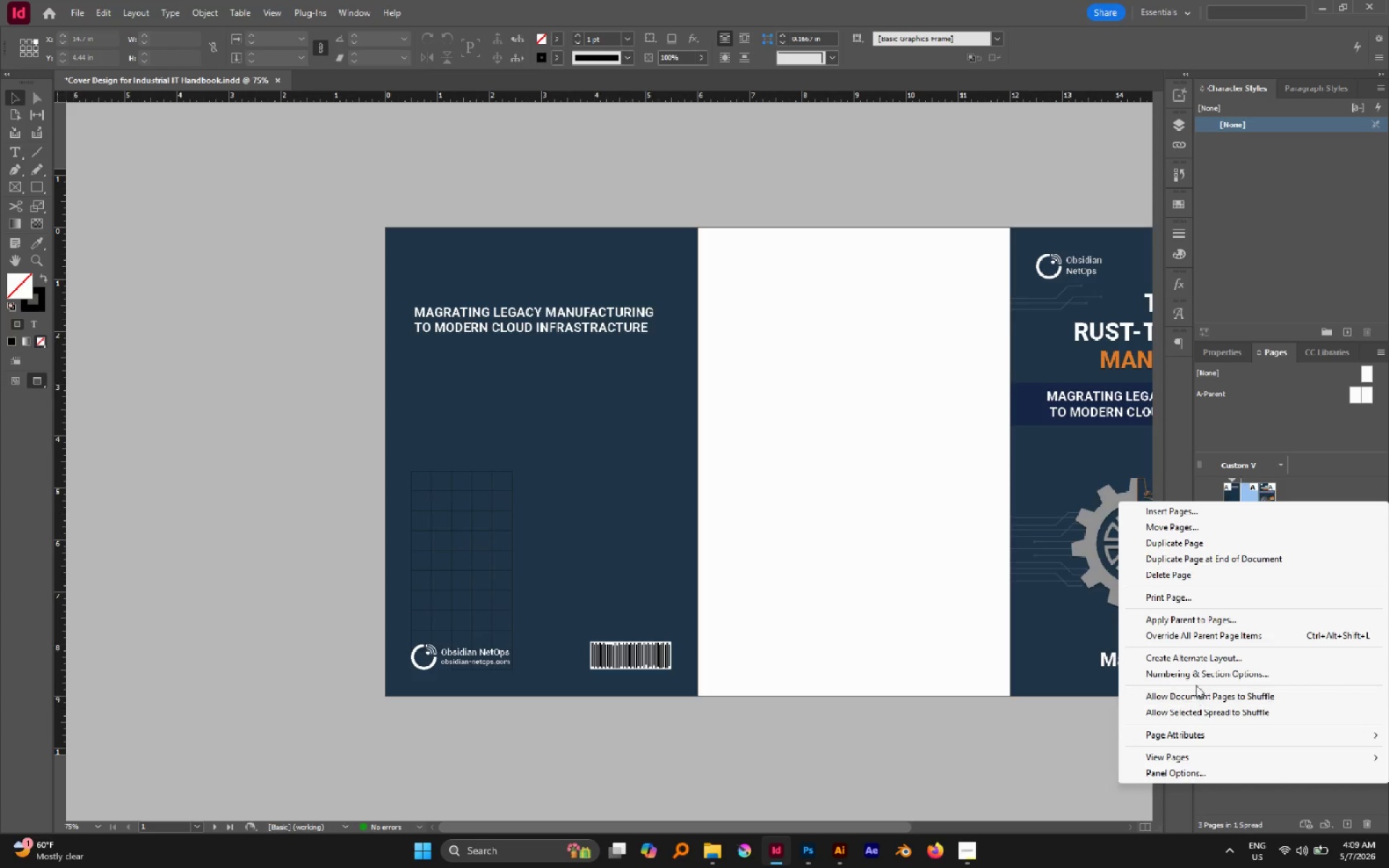 
left_click([1254, 422])
 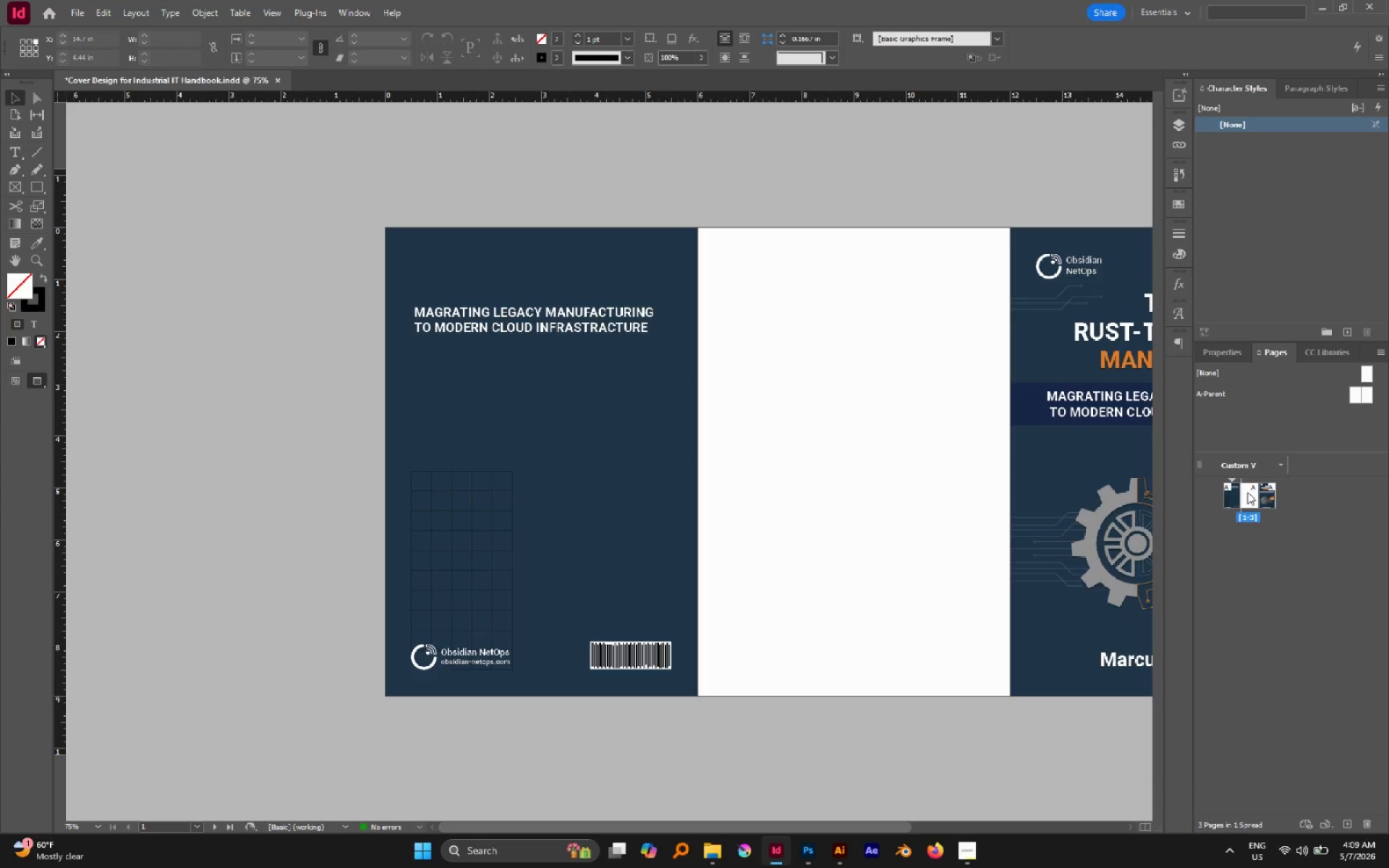 
left_click([1247, 492])
 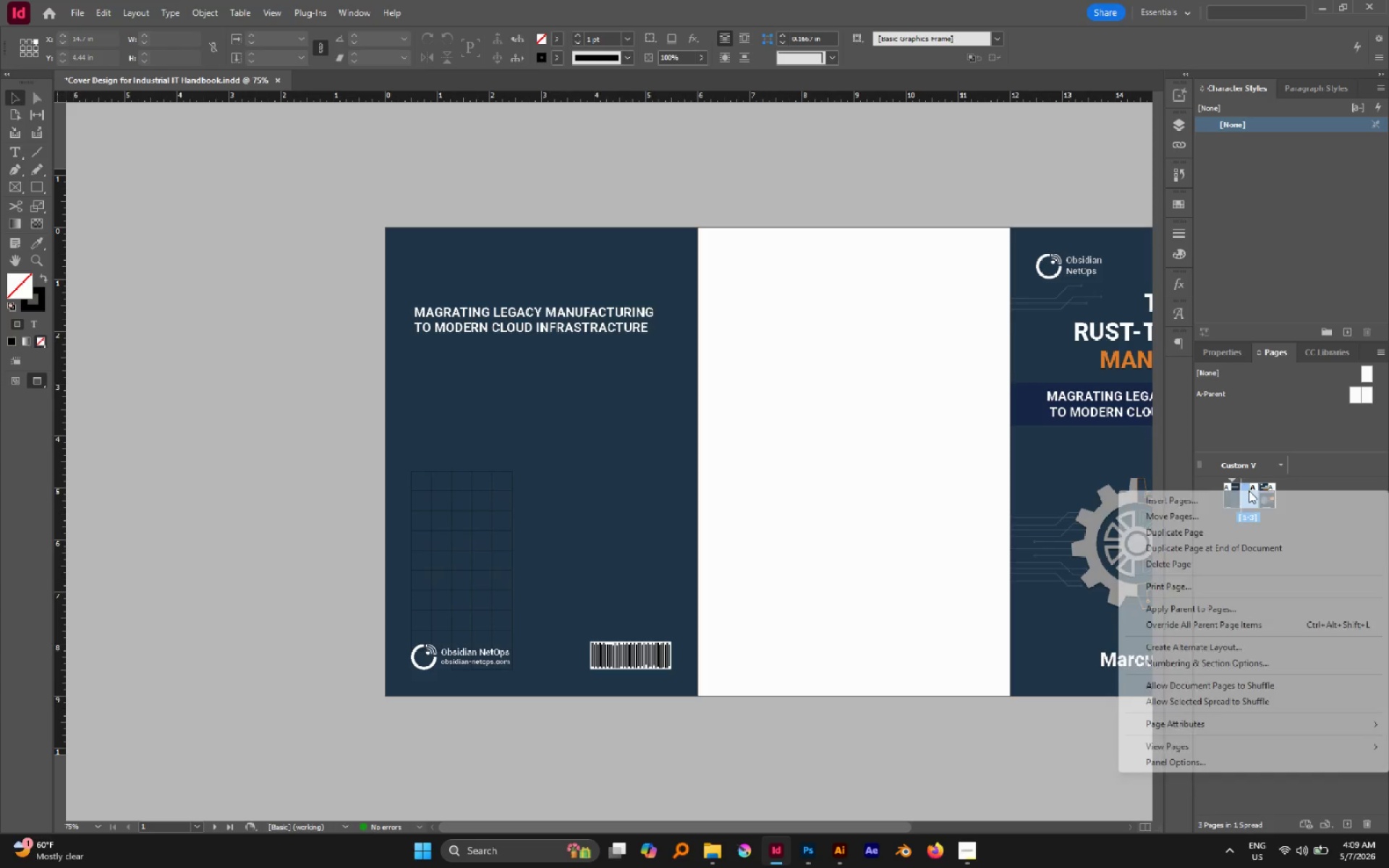 
right_click([1249, 490])
 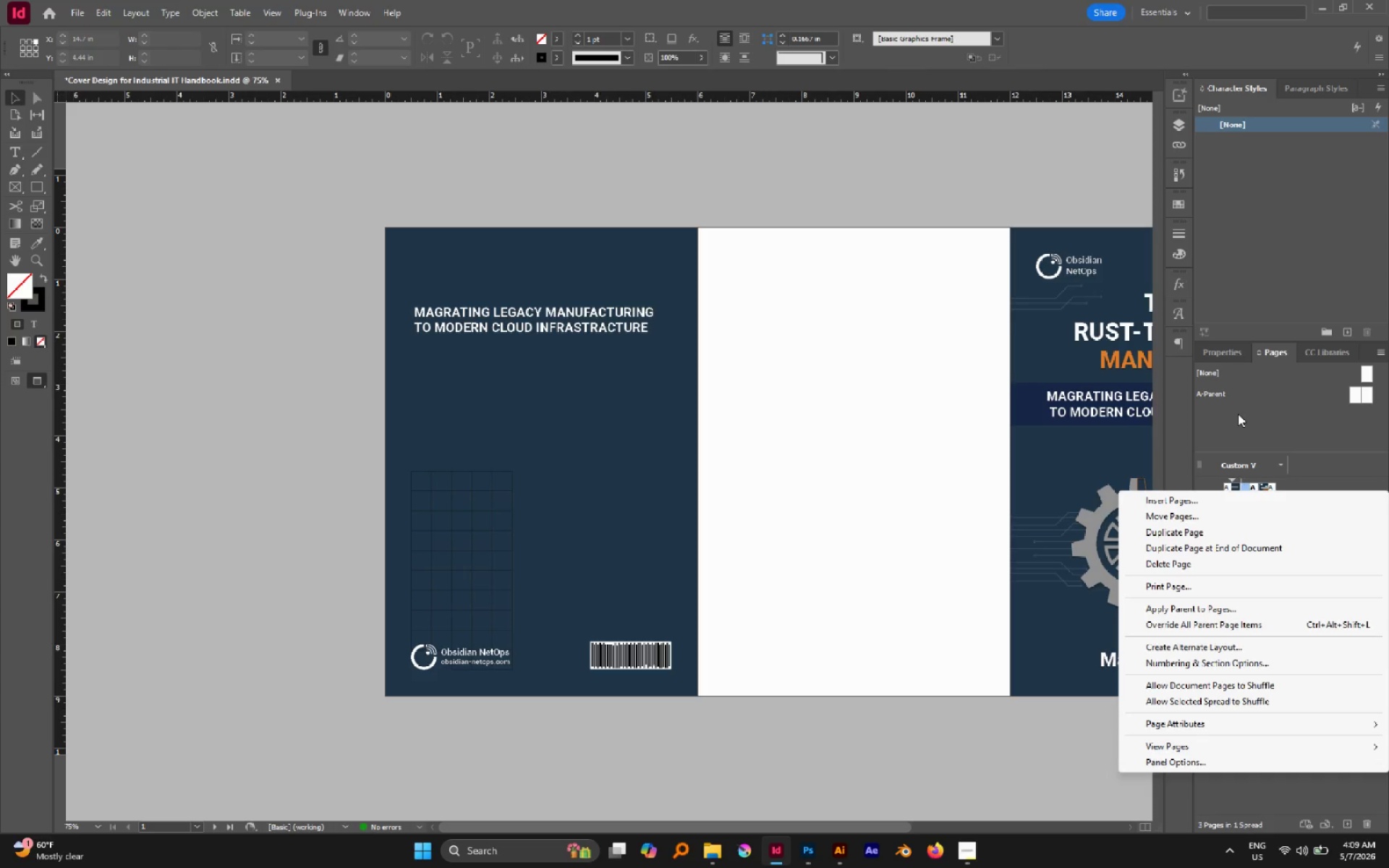 
wait(10.72)
 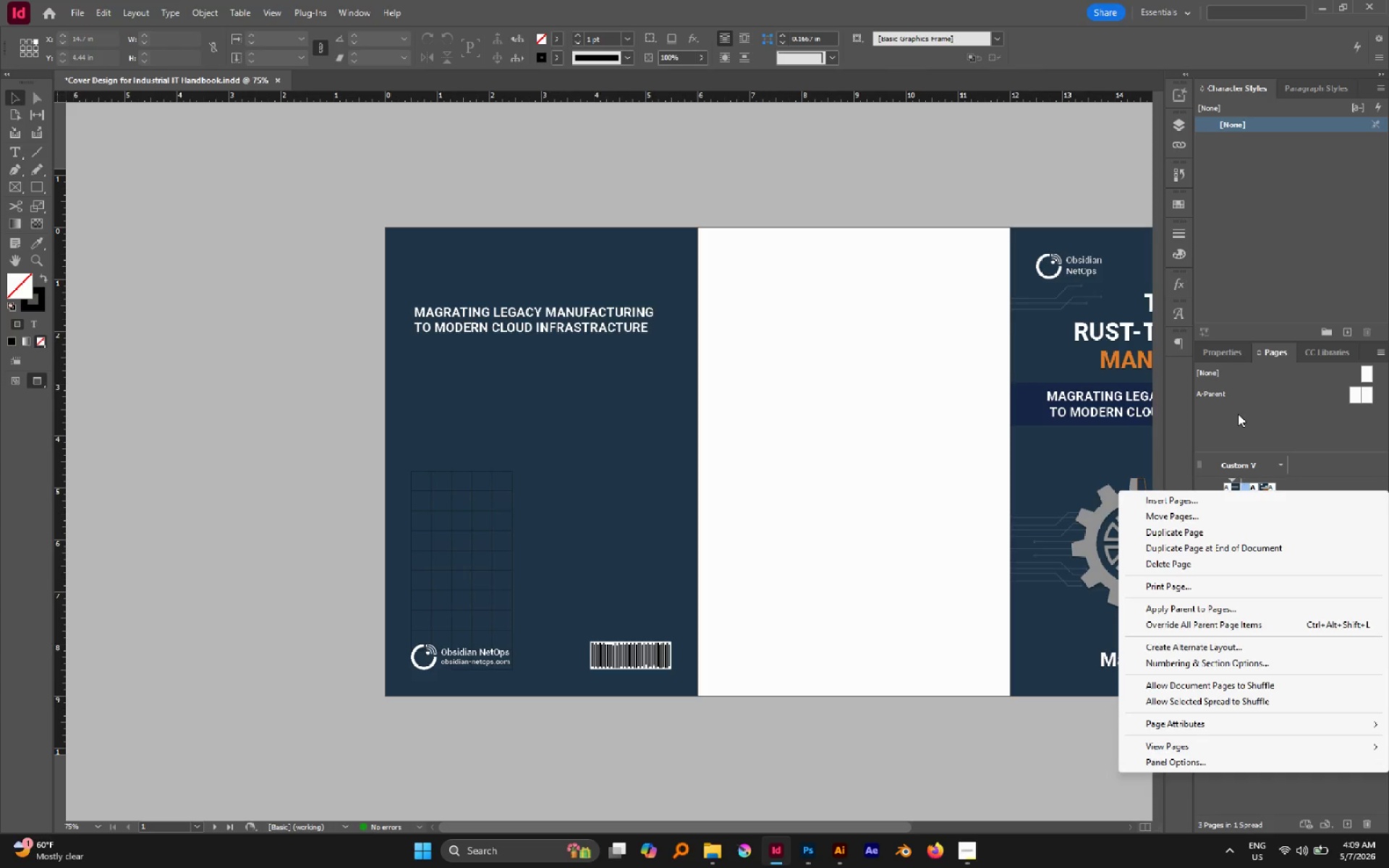 
left_click([961, 582])
 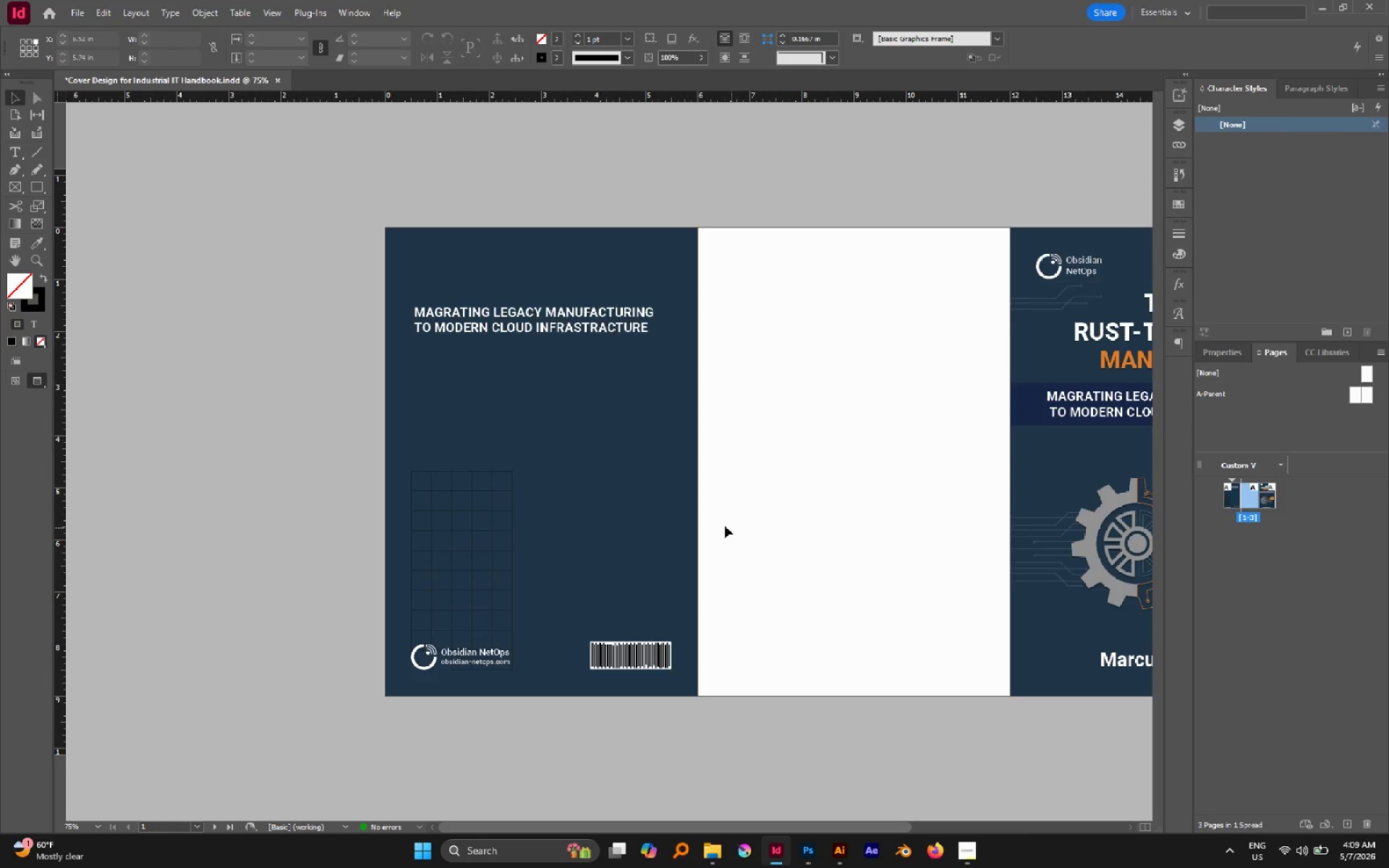 
hold_key(key=AltLeft, duration=0.58)
scroll: coordinate [723, 525], scroll_direction: down, amount: 1.0
 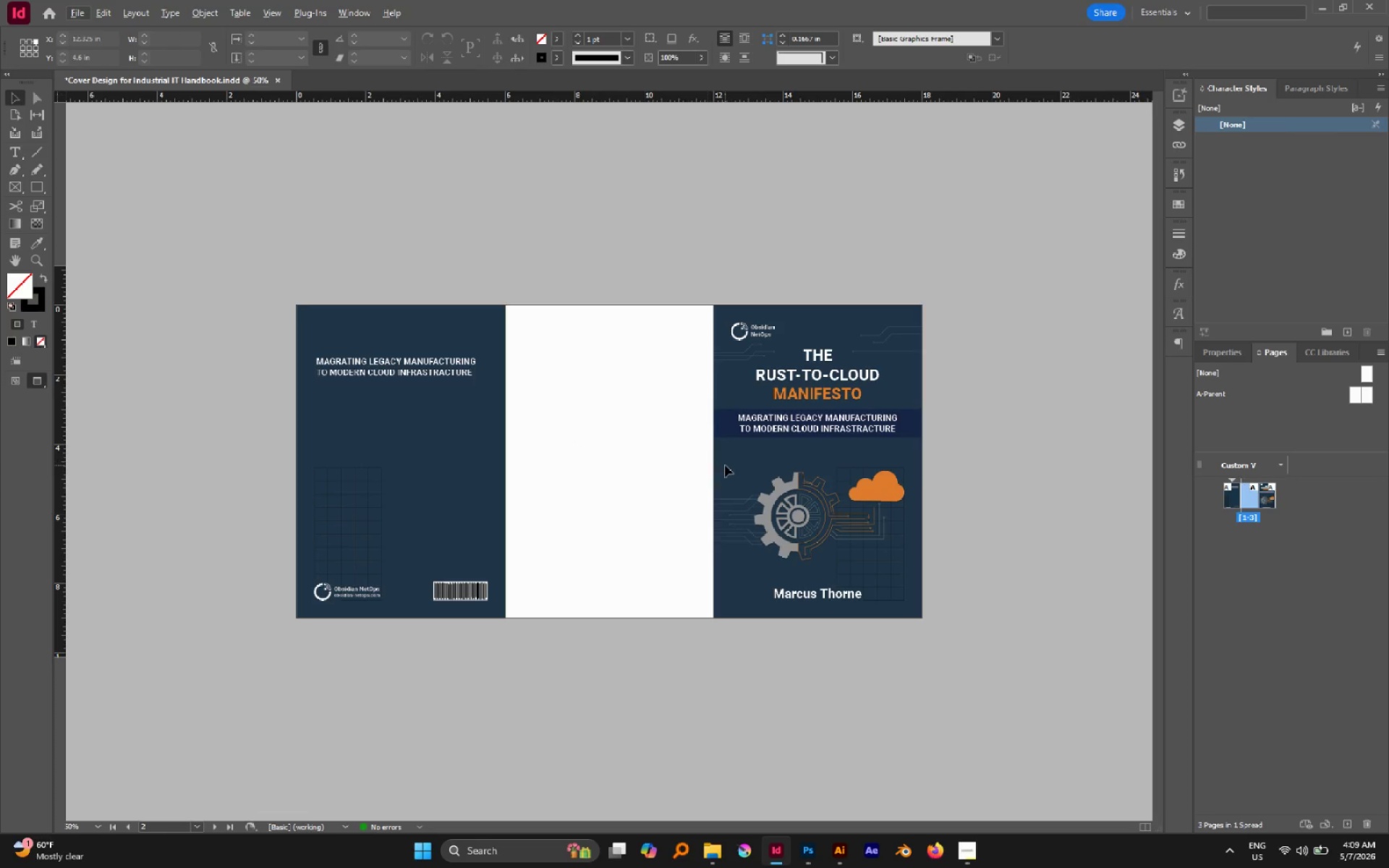 
left_click([739, 465])
 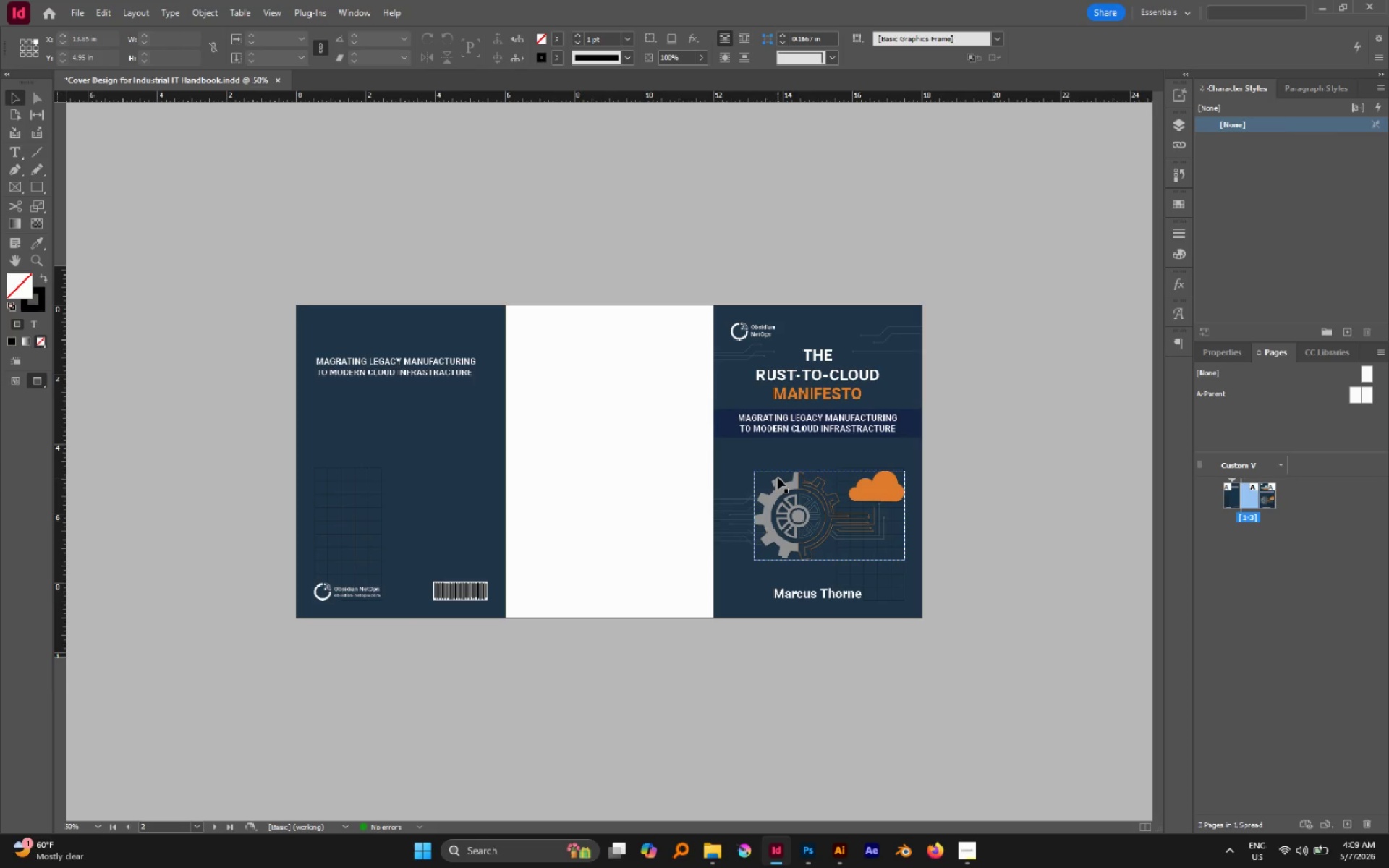 
wait(7.56)
 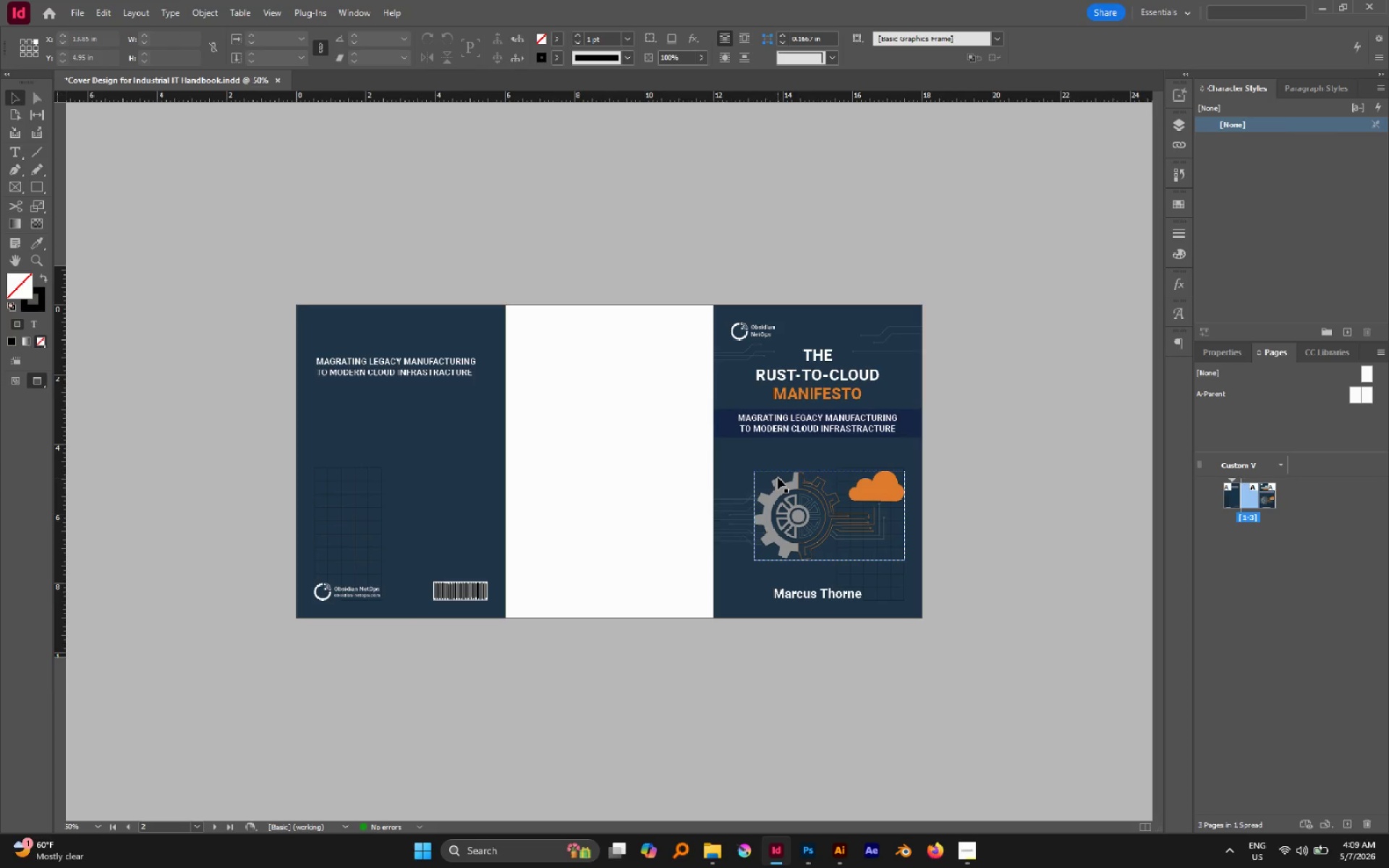 
left_click([929, 748])